 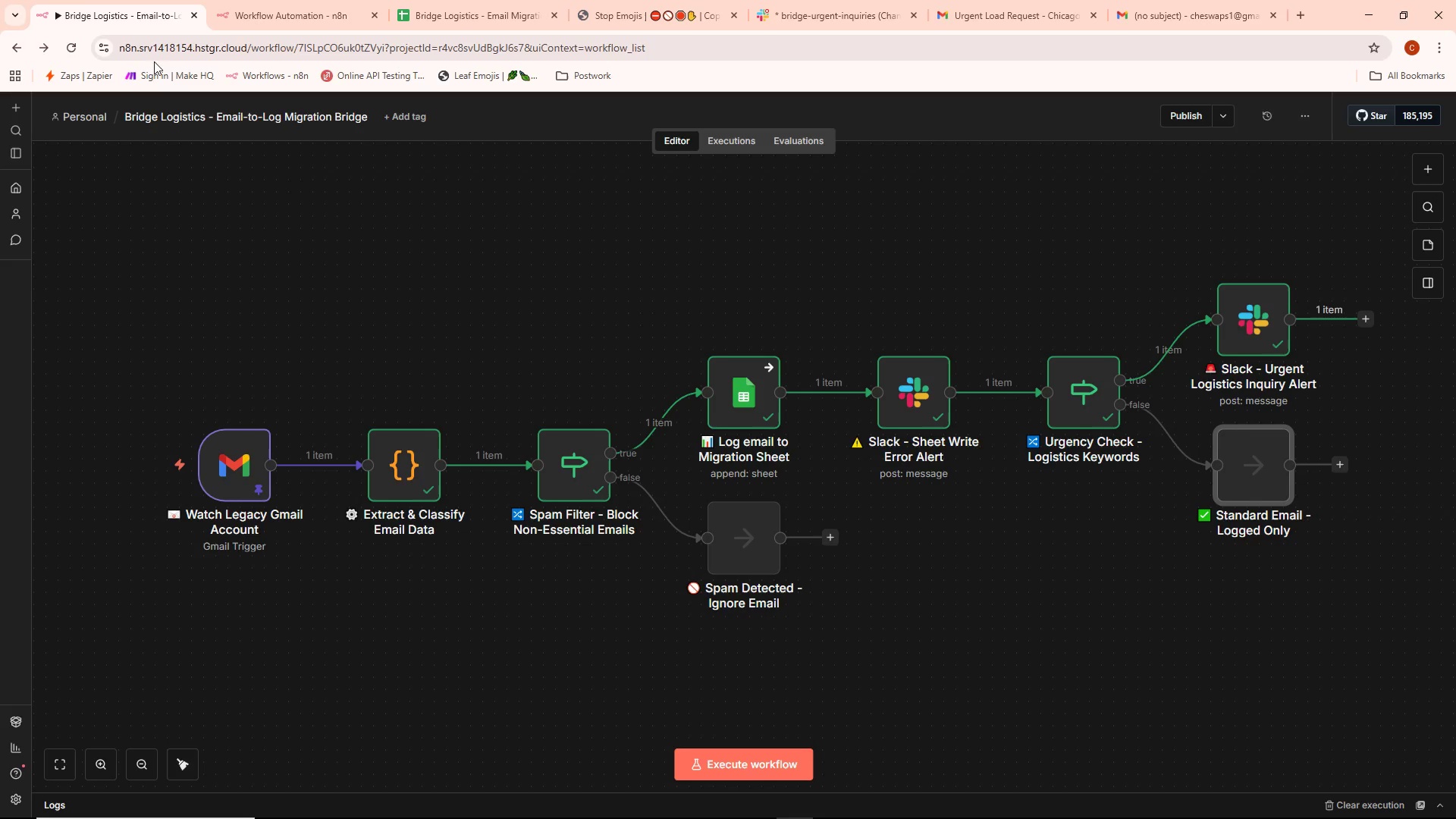 
left_click_drag(start_coordinate=[886, 272], to_coordinate=[768, 254])
 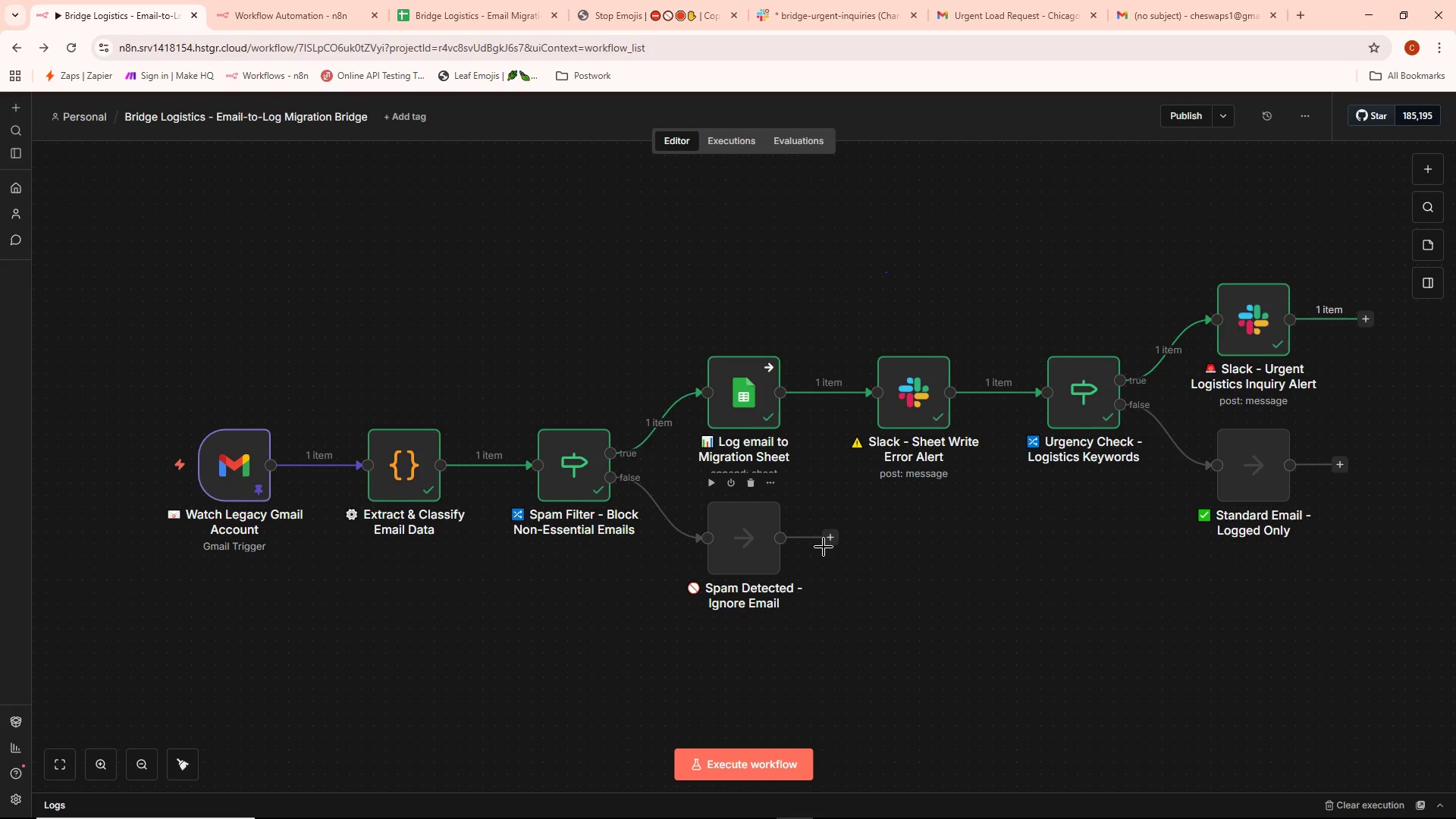 
wait(21.25)
 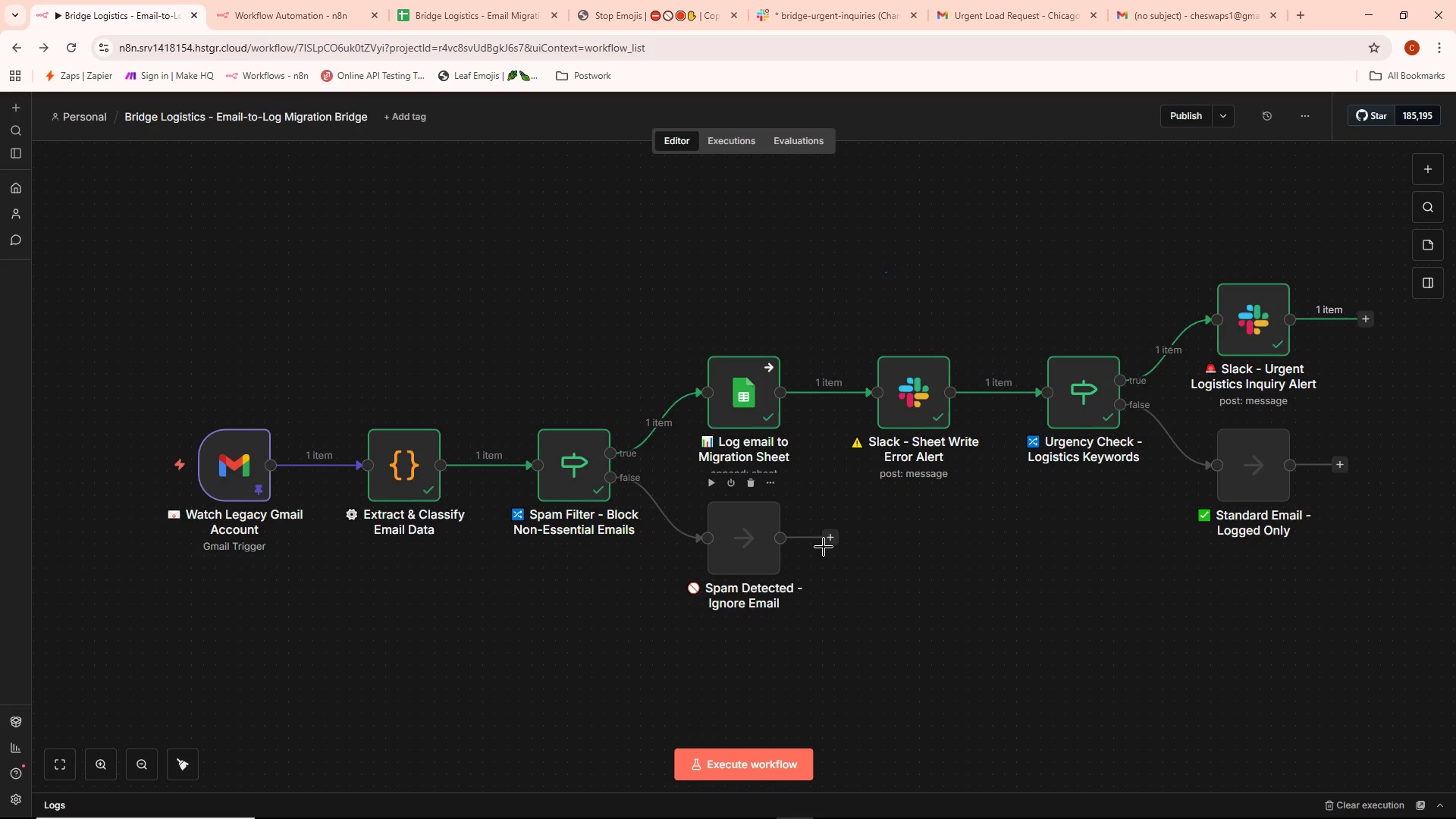 
double_click([733, 391])
 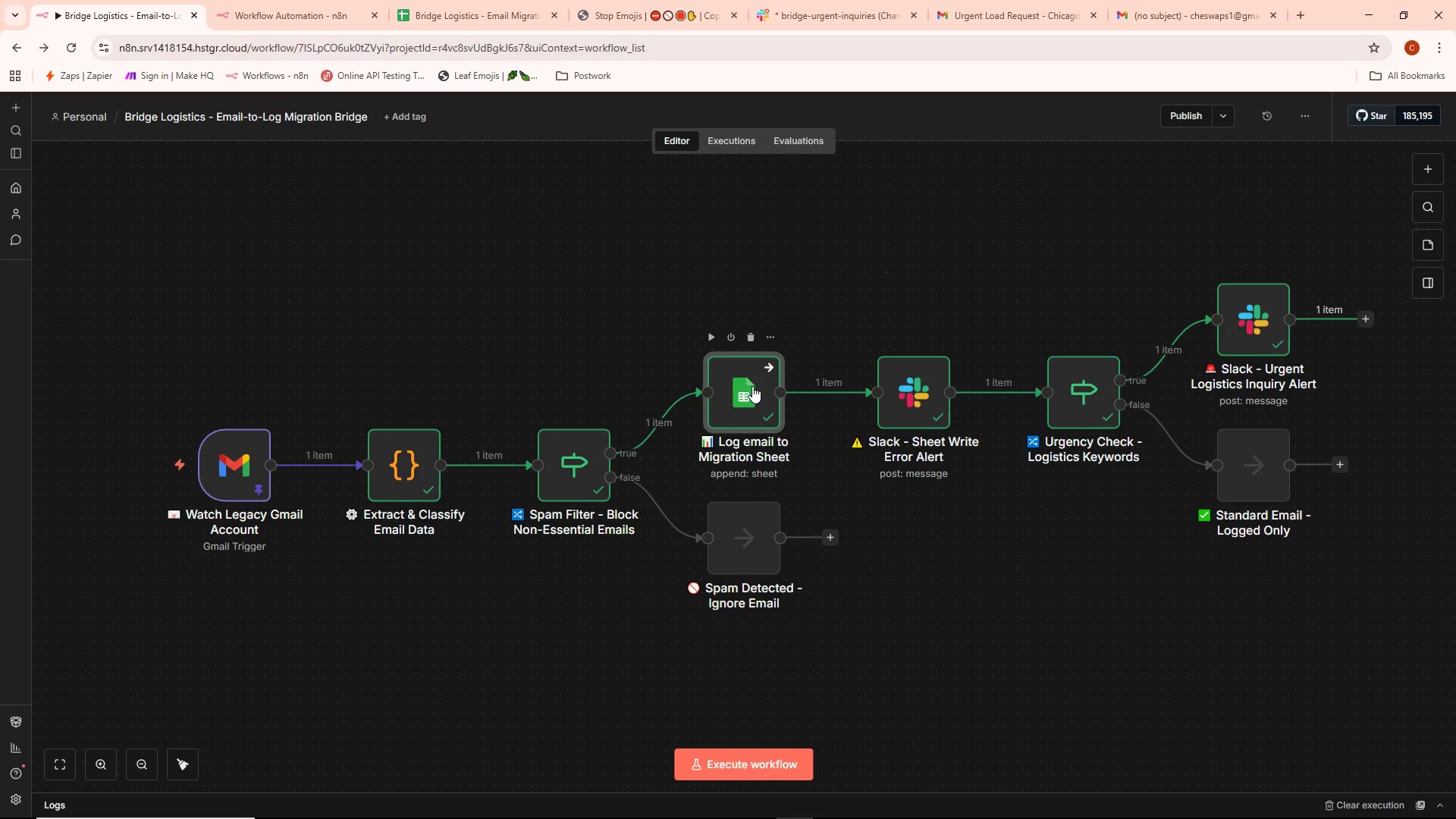 
double_click([752, 386])
 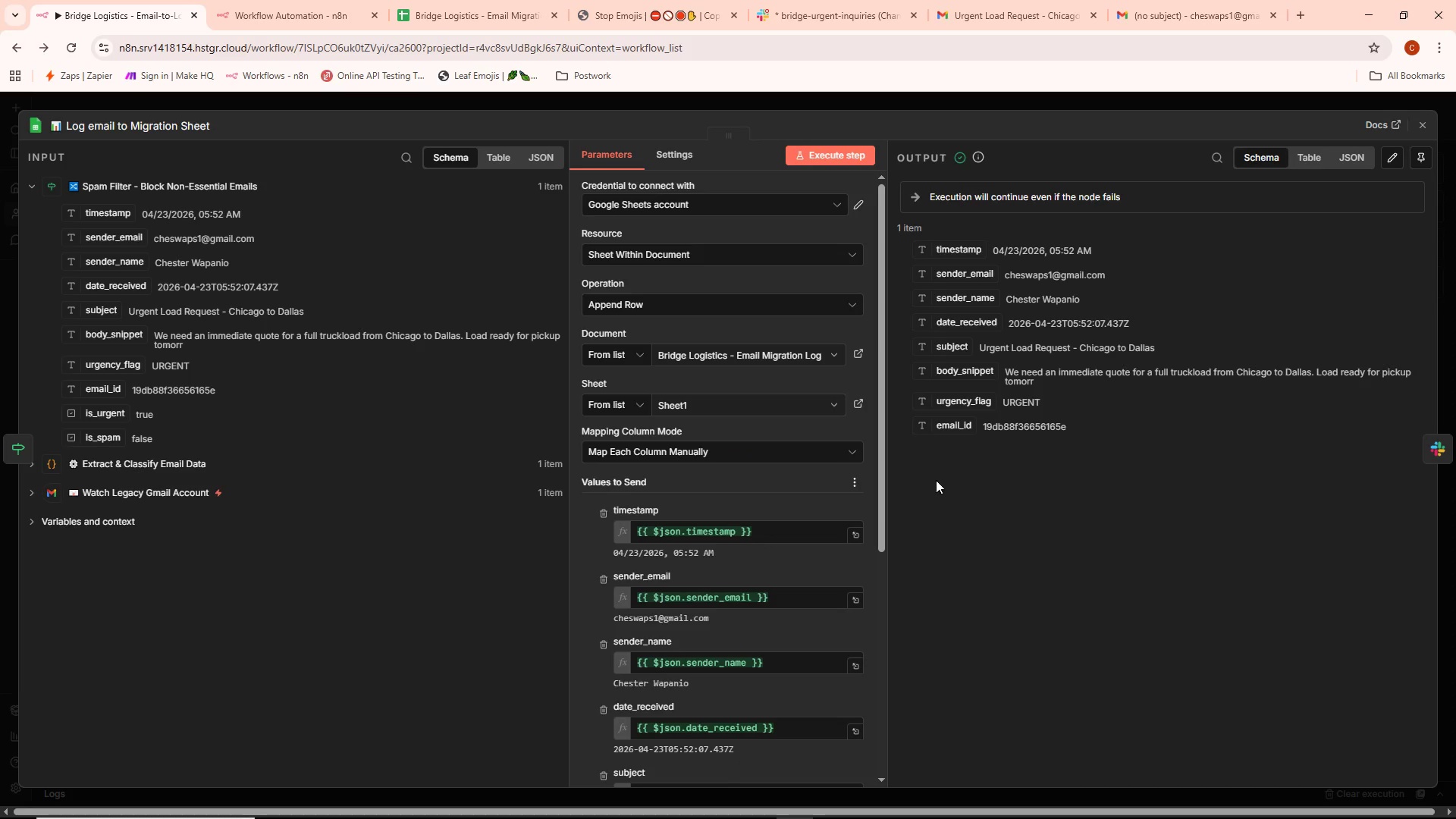 
double_click([409, 0])
 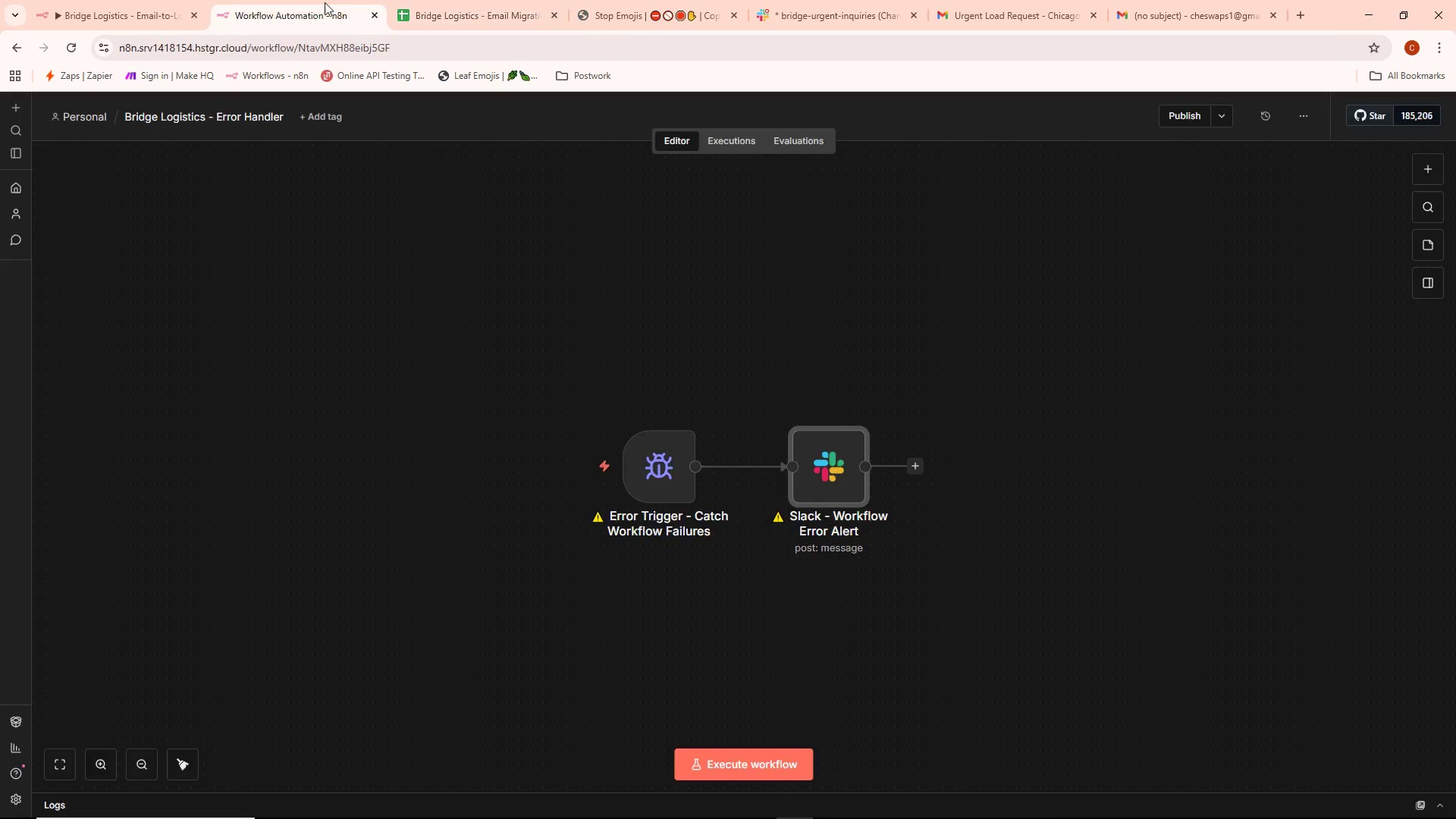 
double_click([135, 0])
 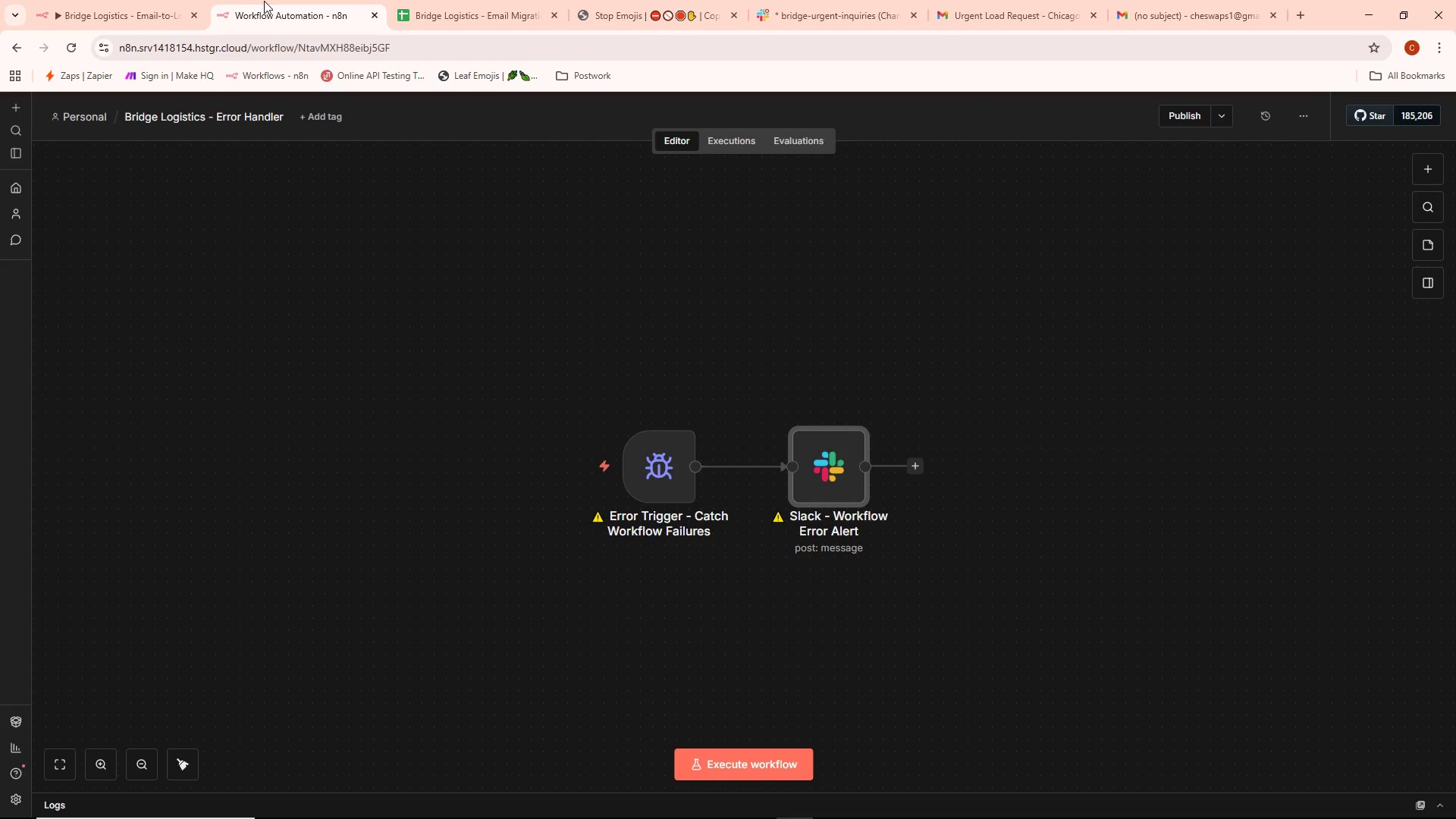 
left_click([149, 0])
 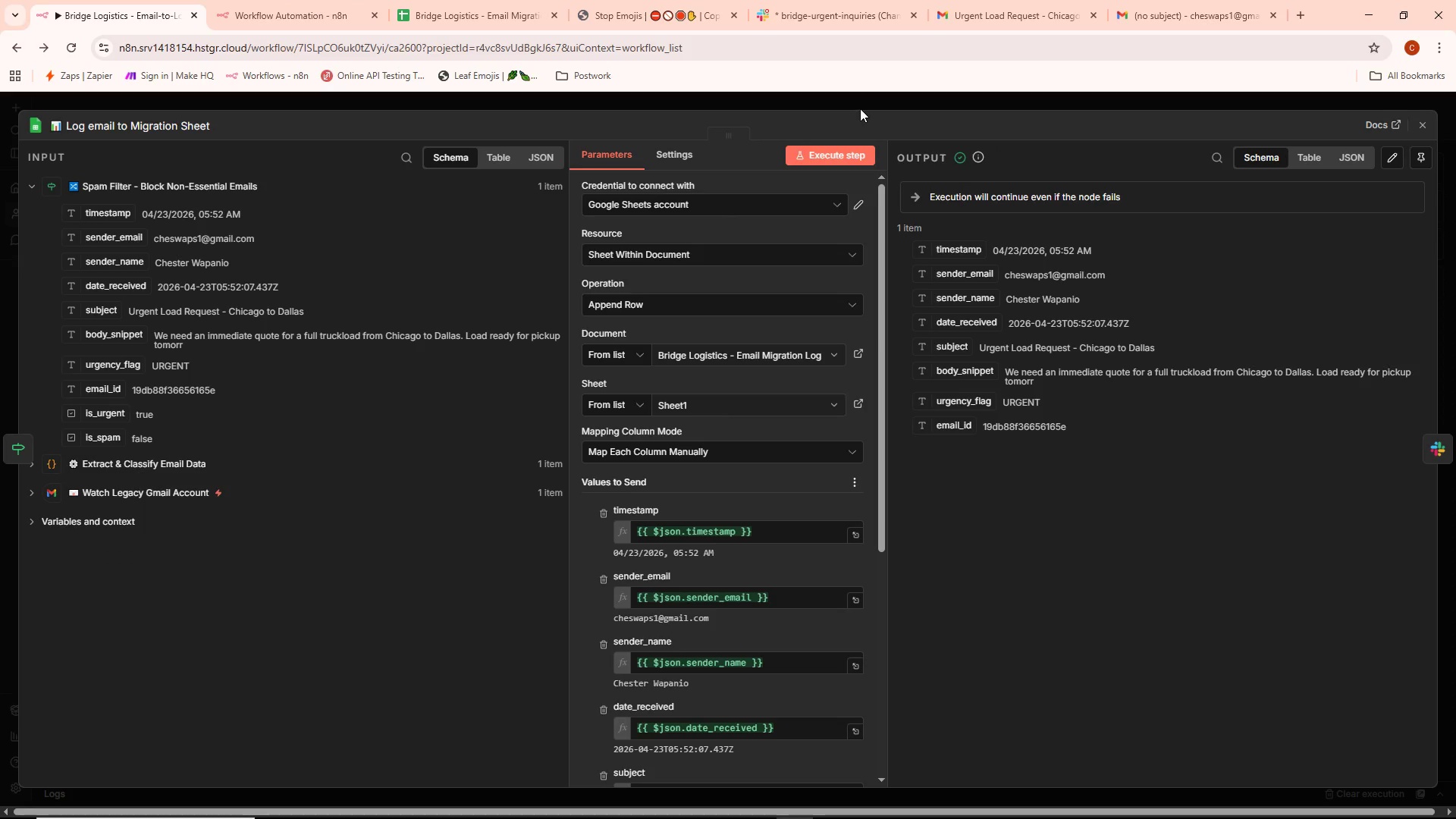 
left_click([864, 102])
 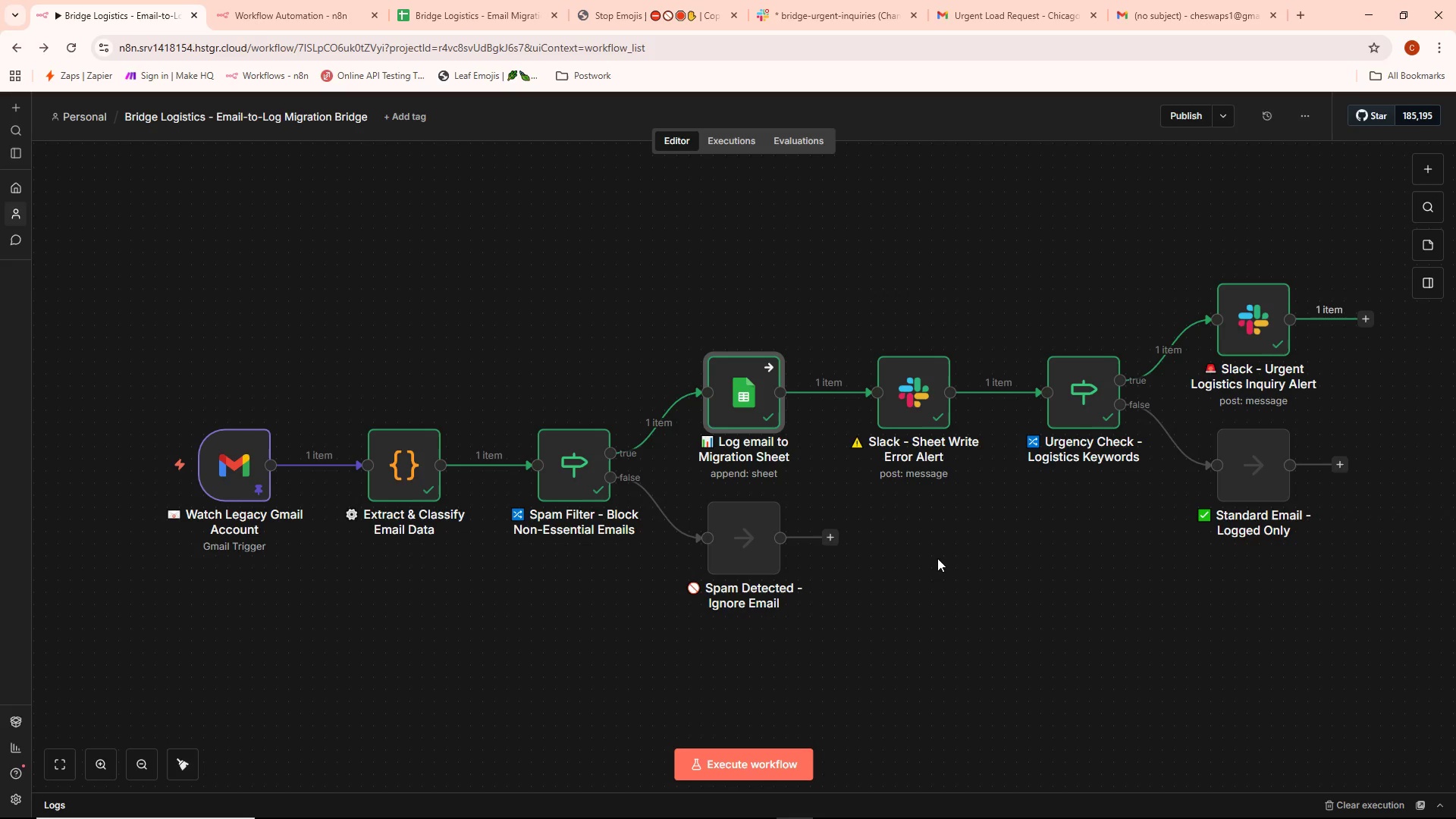 
wait(22.06)
 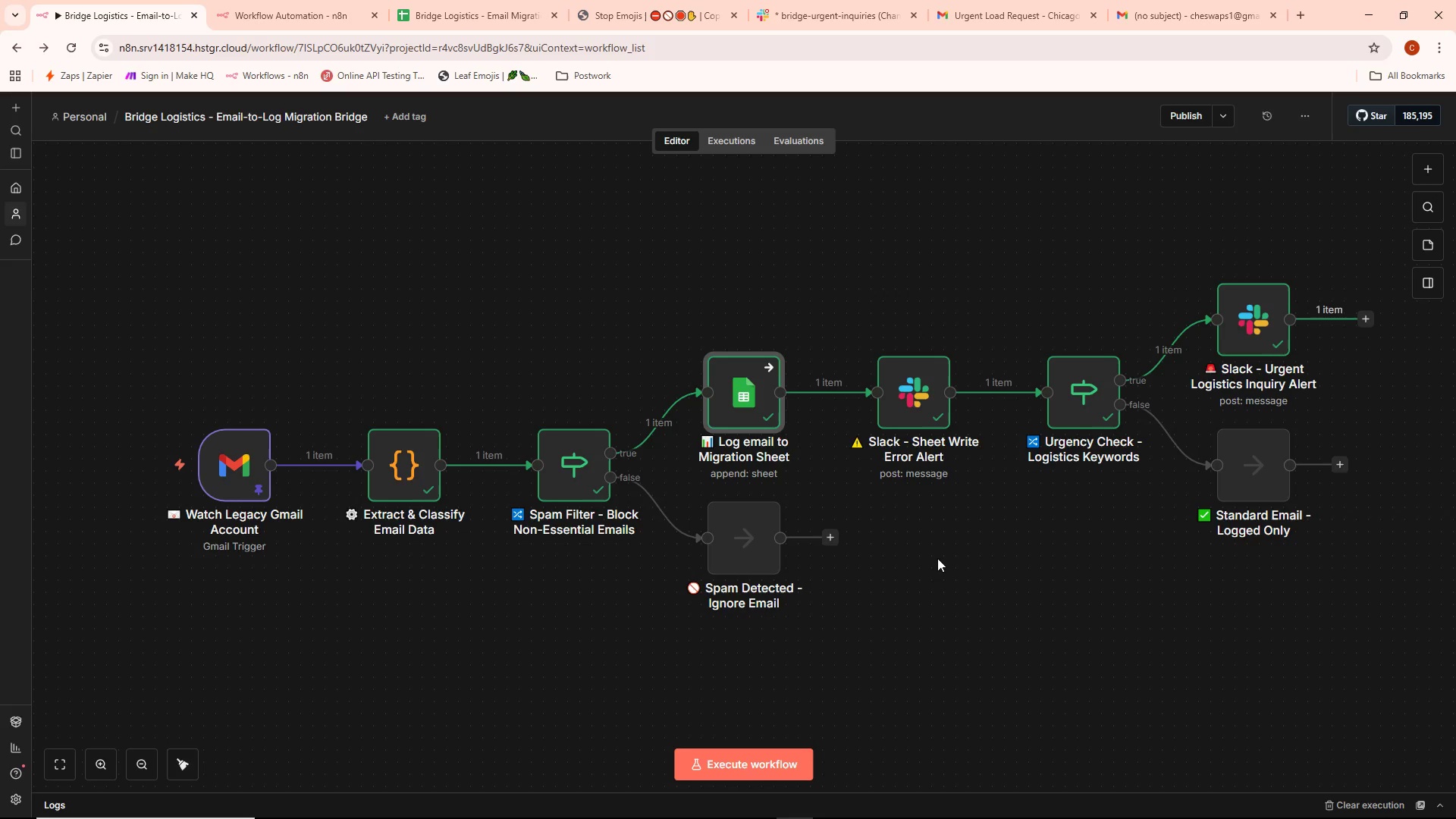 
double_click([737, 415])
 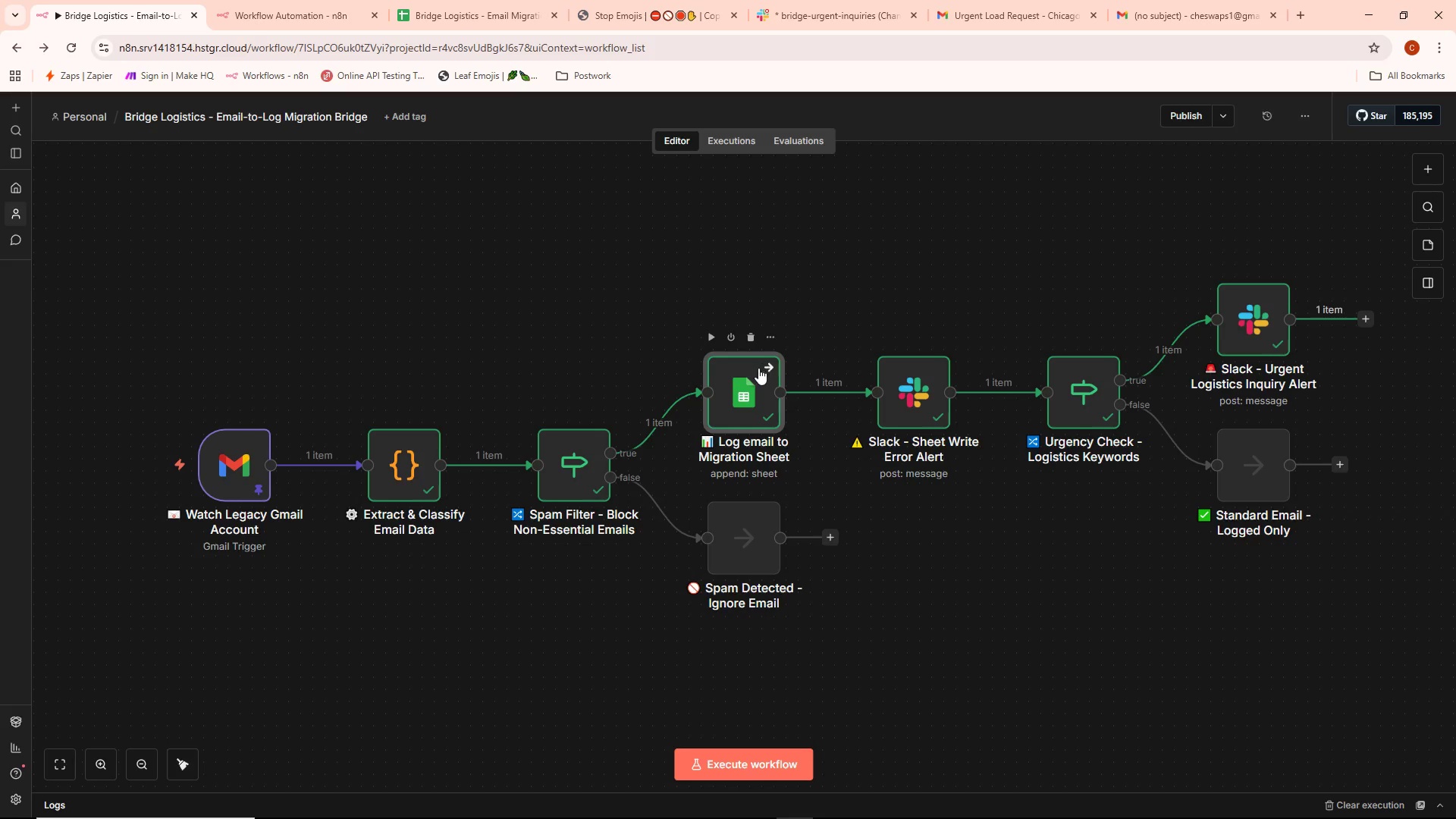 
double_click([743, 394])
 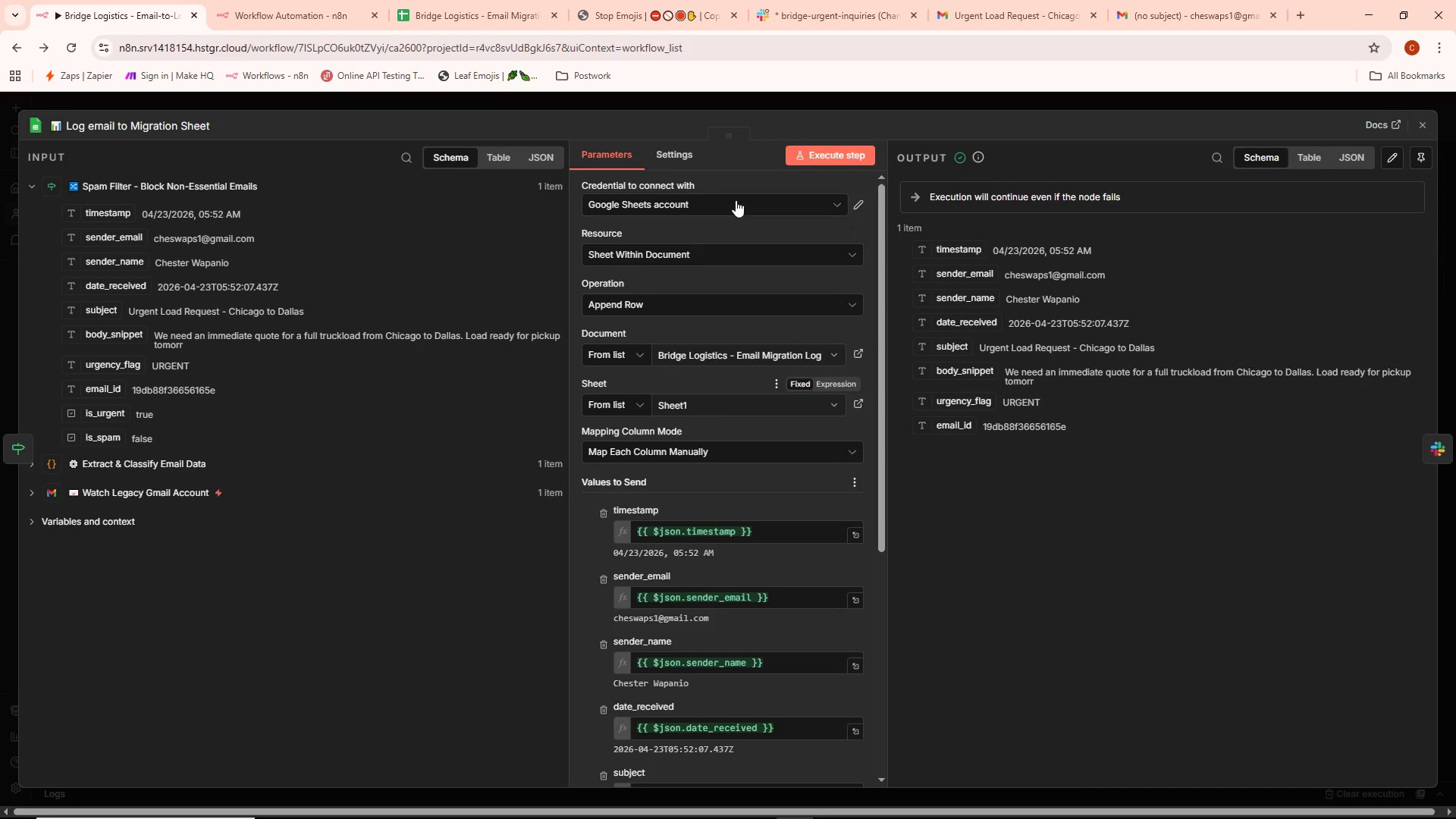 
double_click([671, 149])
 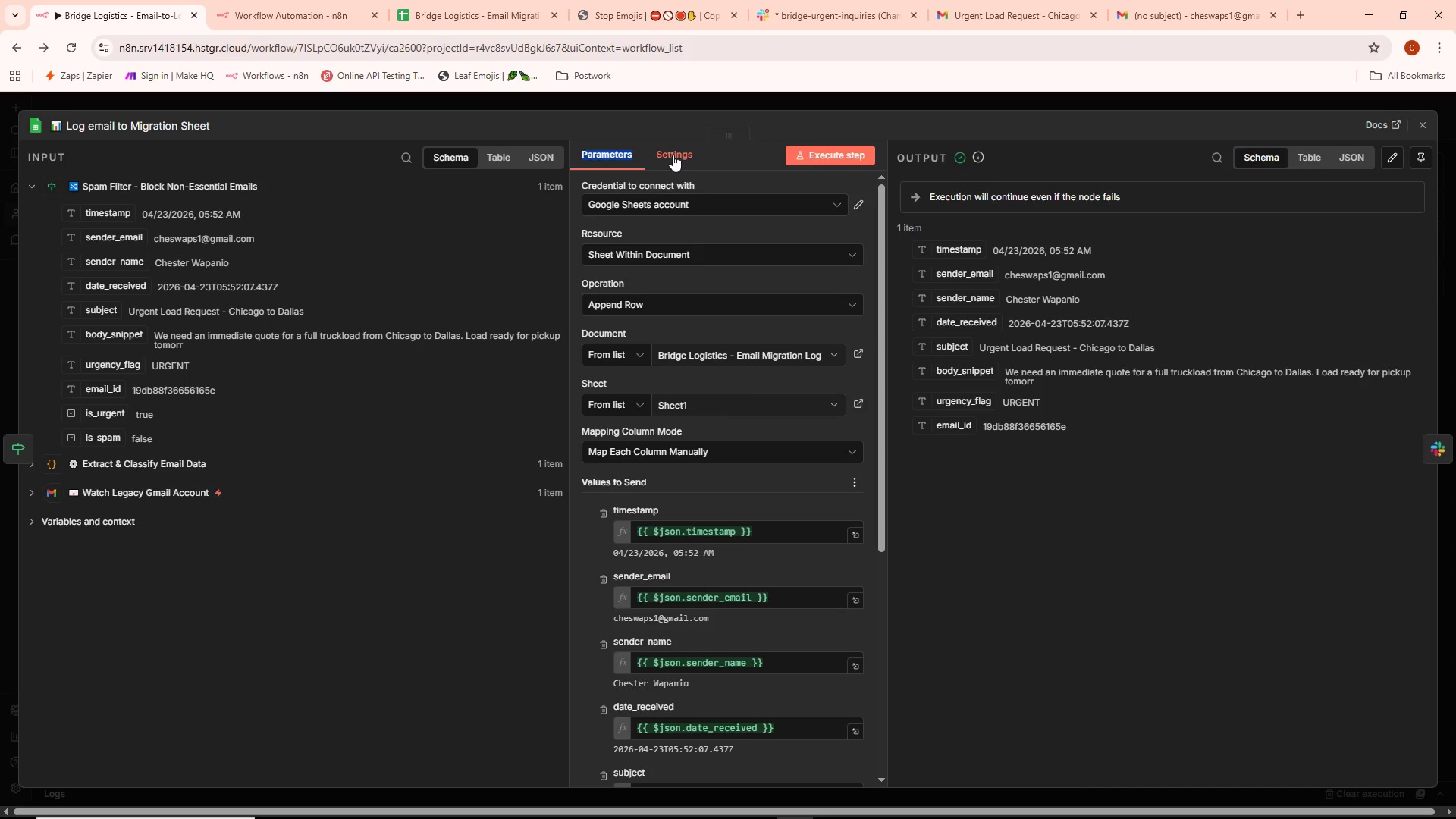 
left_click([678, 152])
 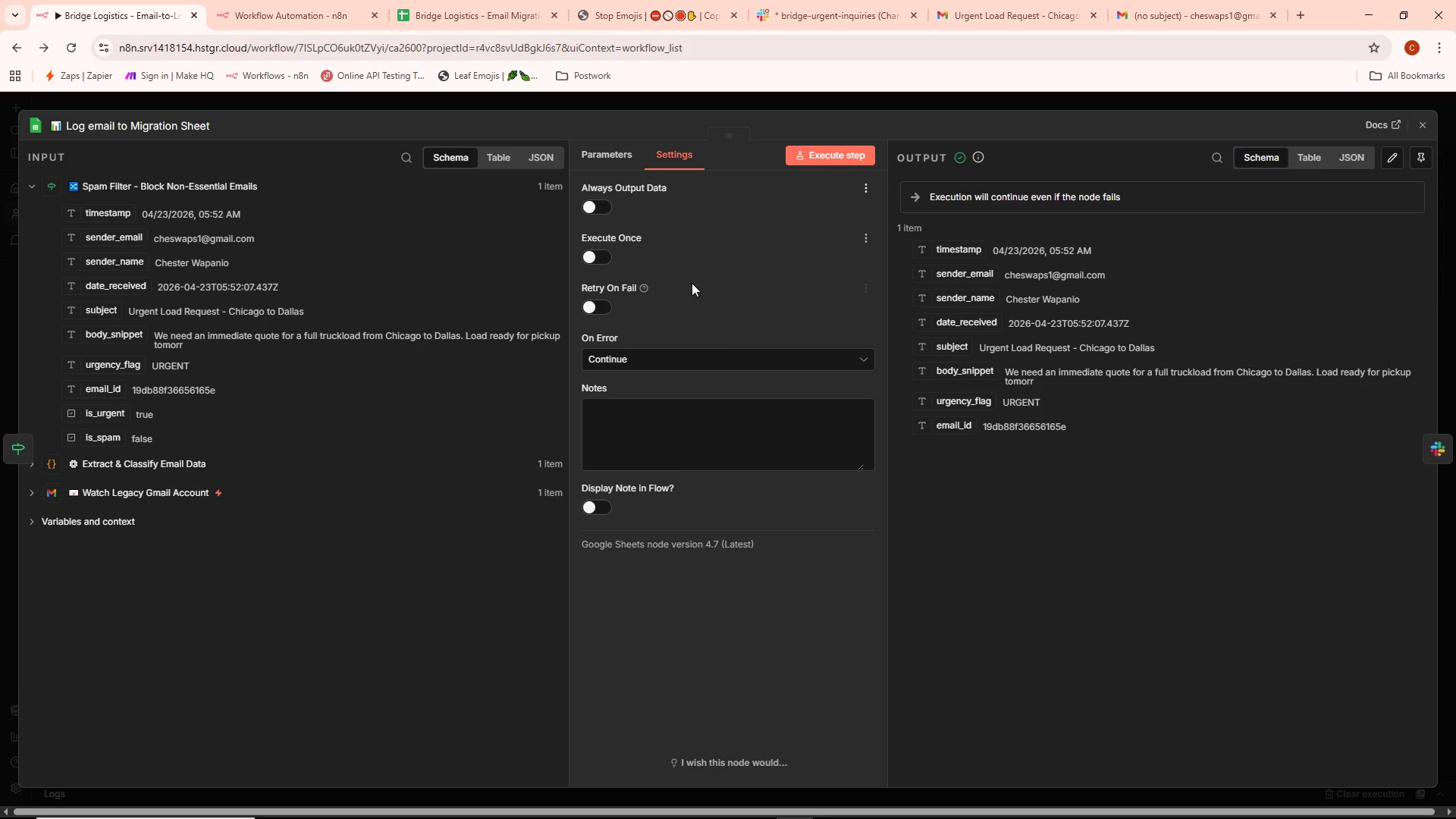 
left_click([674, 362])
 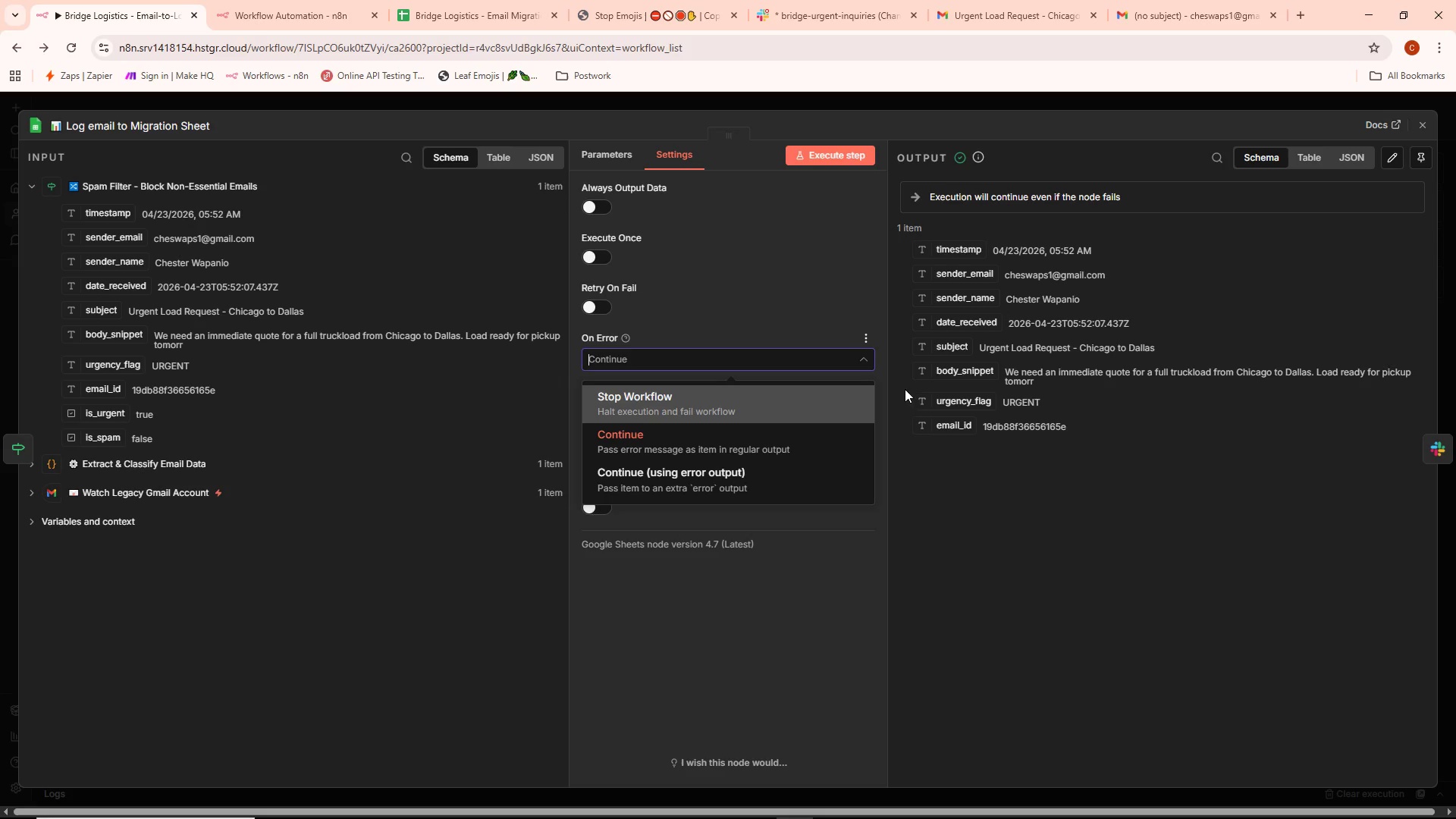 
wait(53.97)
 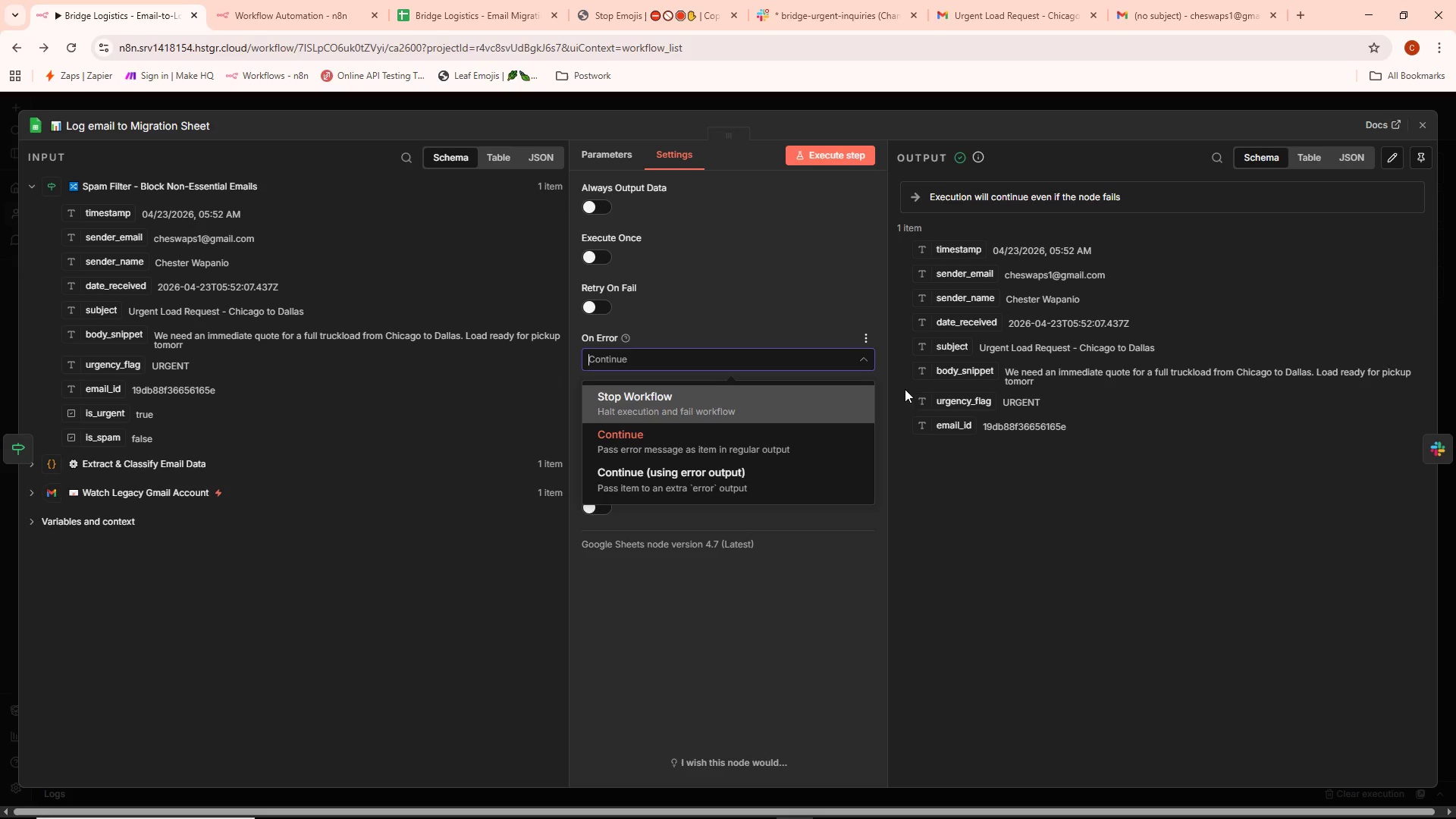 
left_click([1135, 280])
 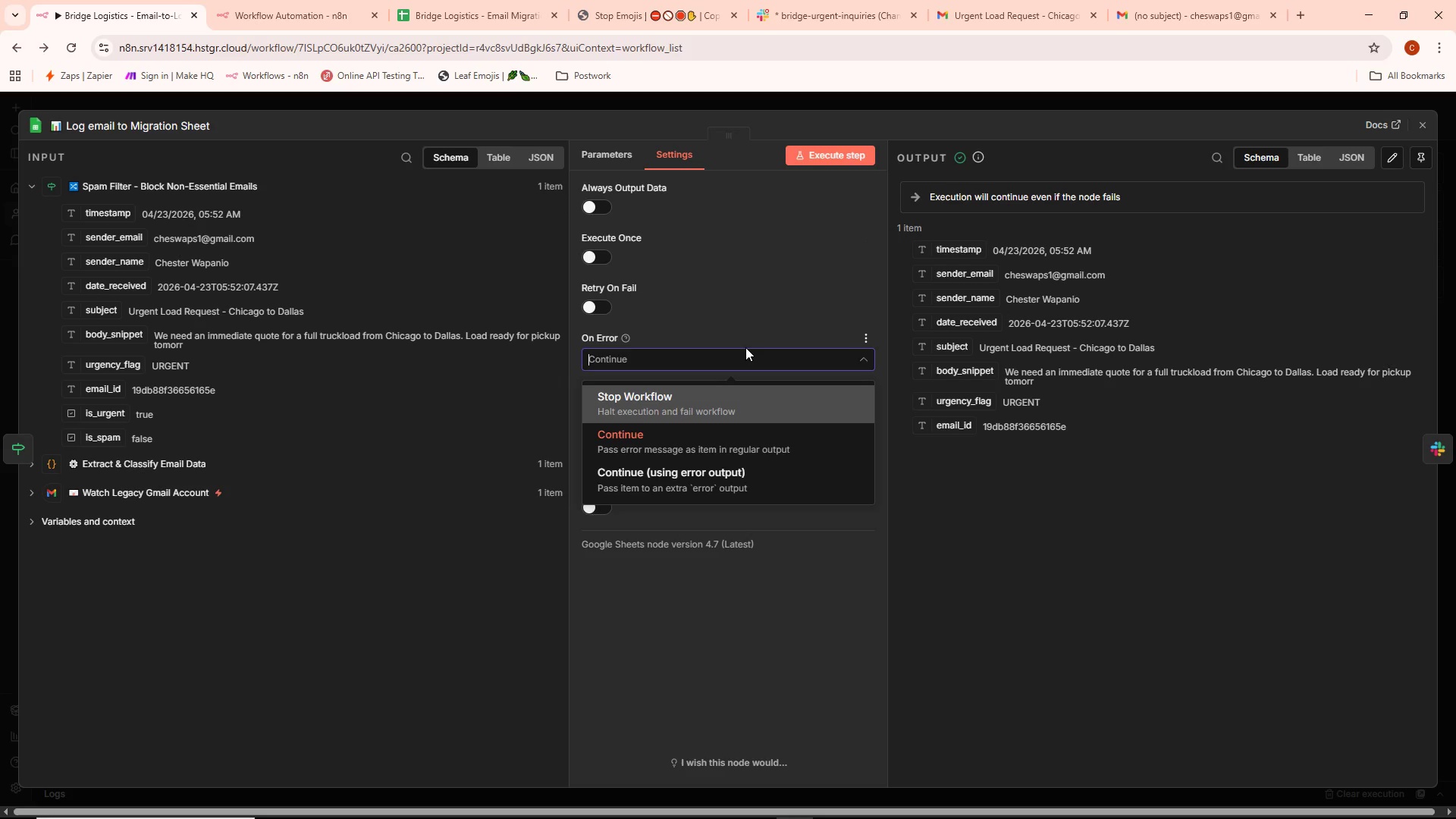 
wait(49.36)
 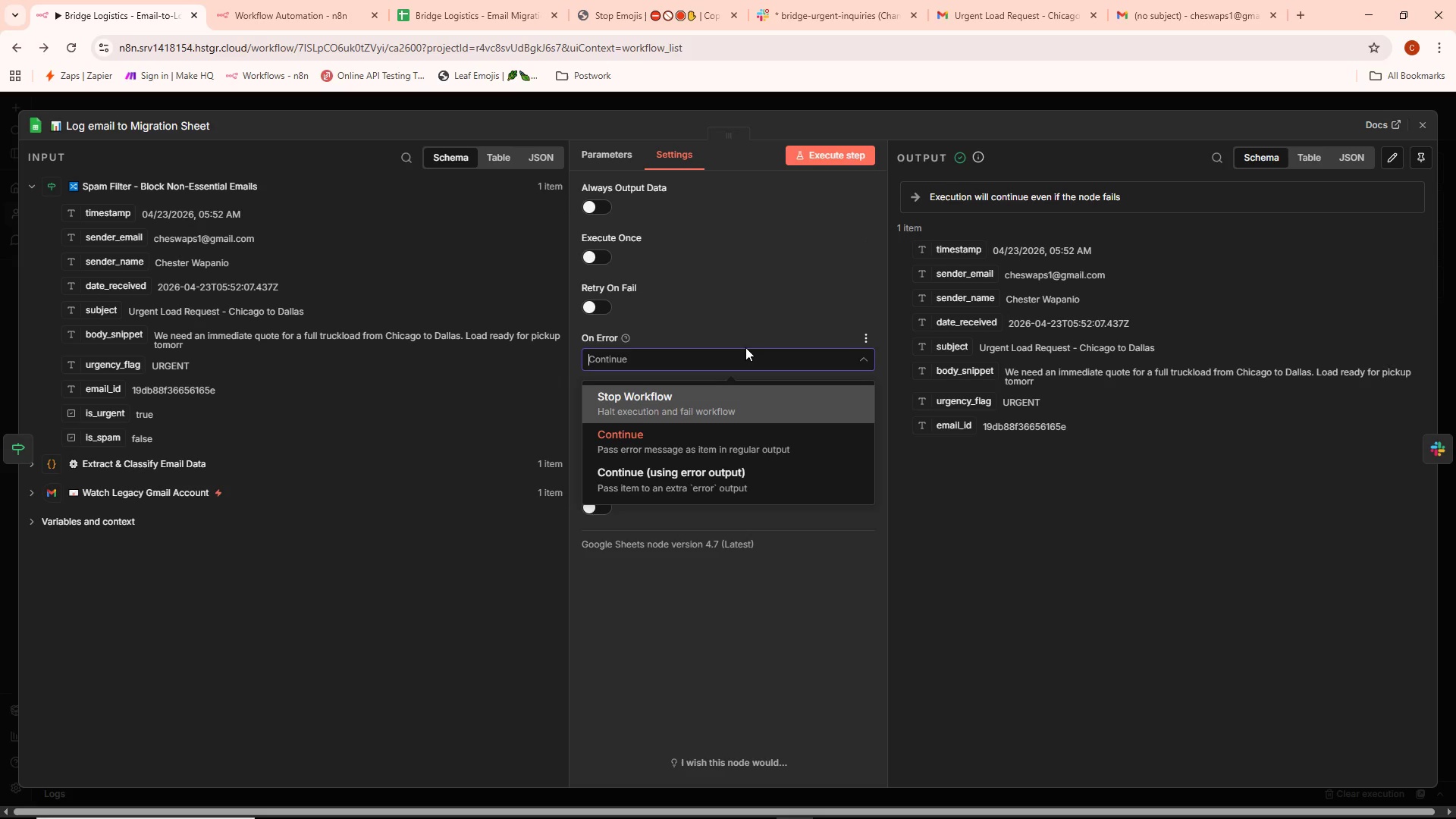 
left_click([827, 97])
 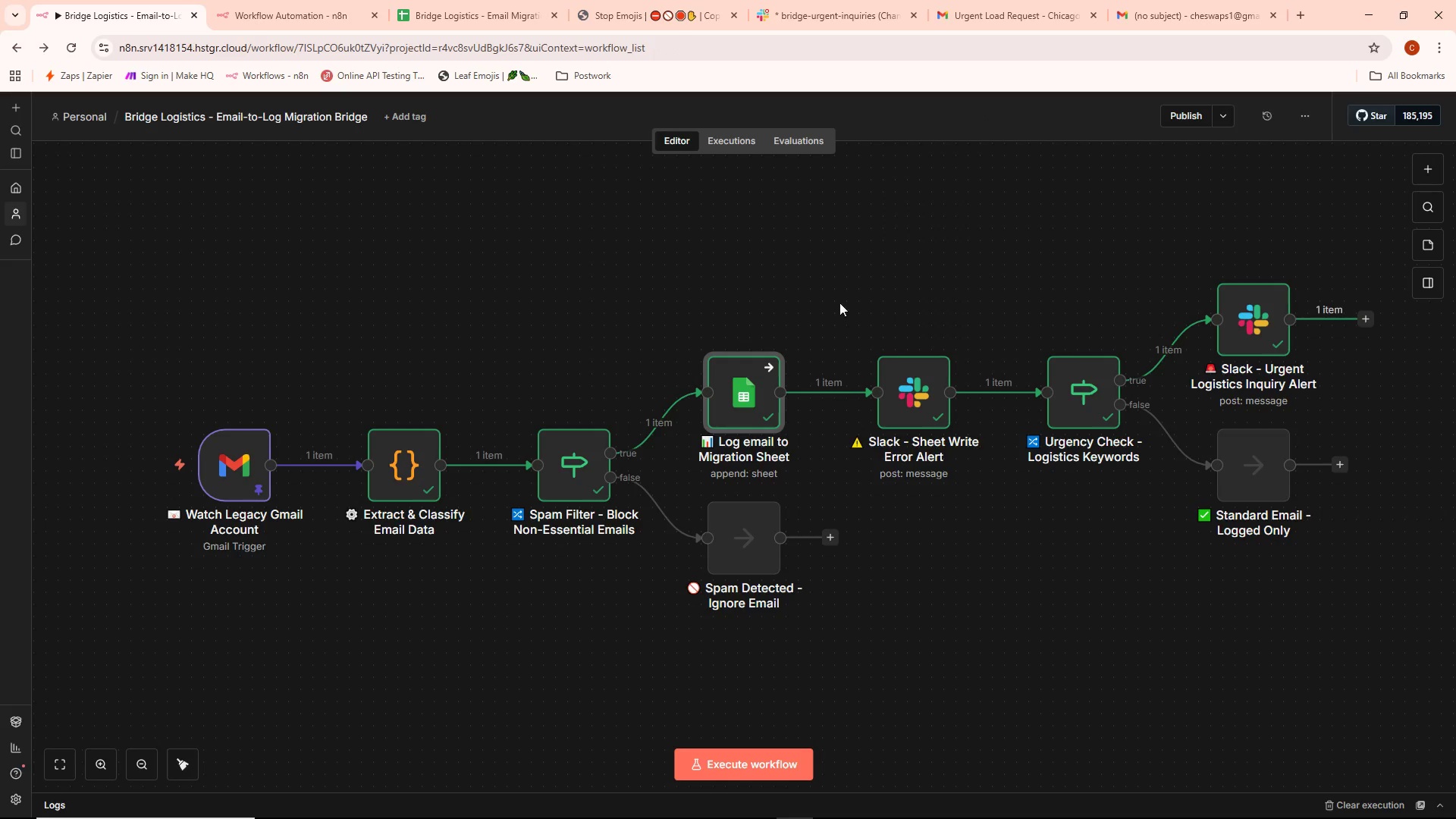 
left_click([826, 0])
 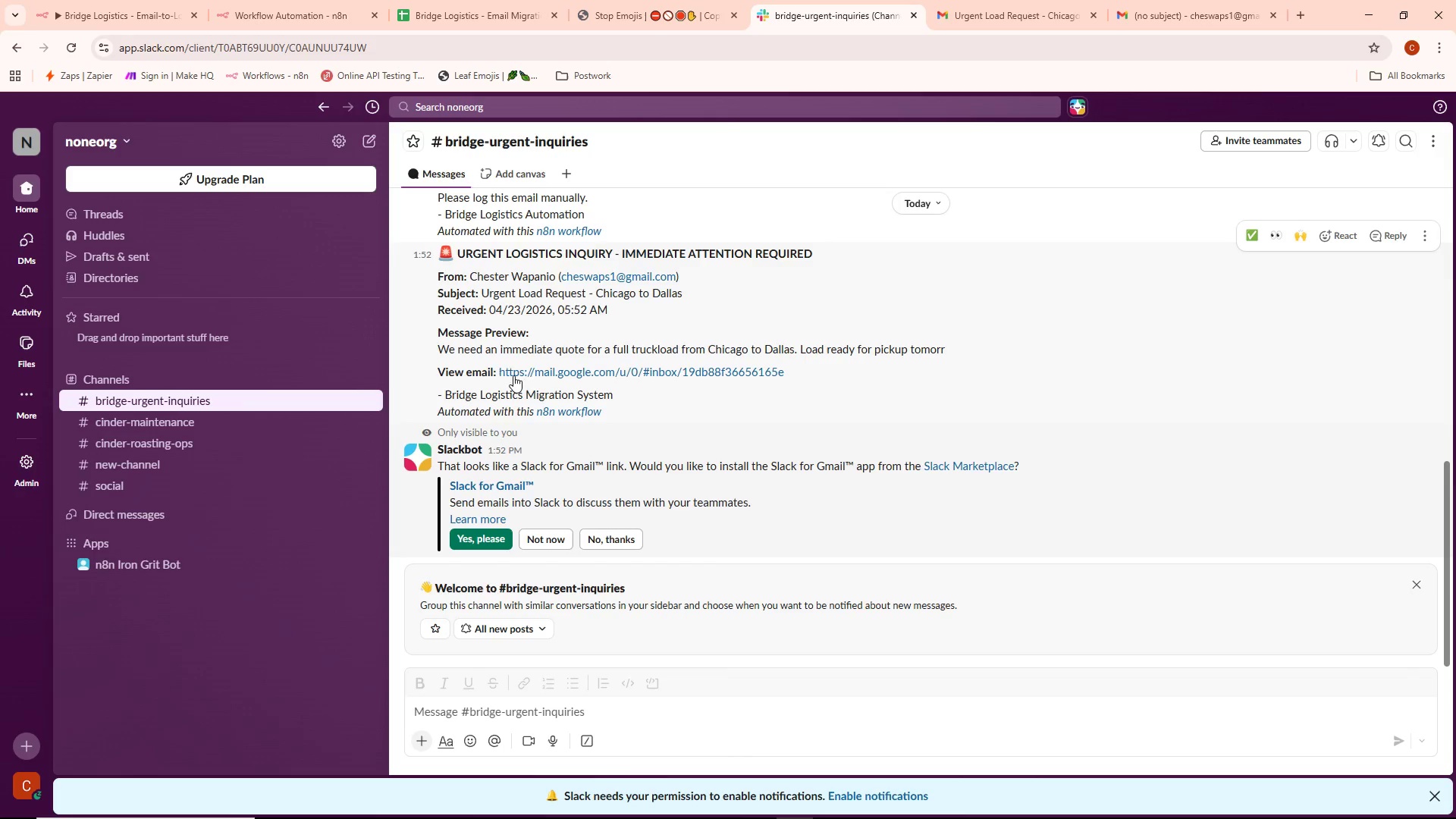 
scroll: coordinate [526, 375], scroll_direction: down, amount: 2.0
 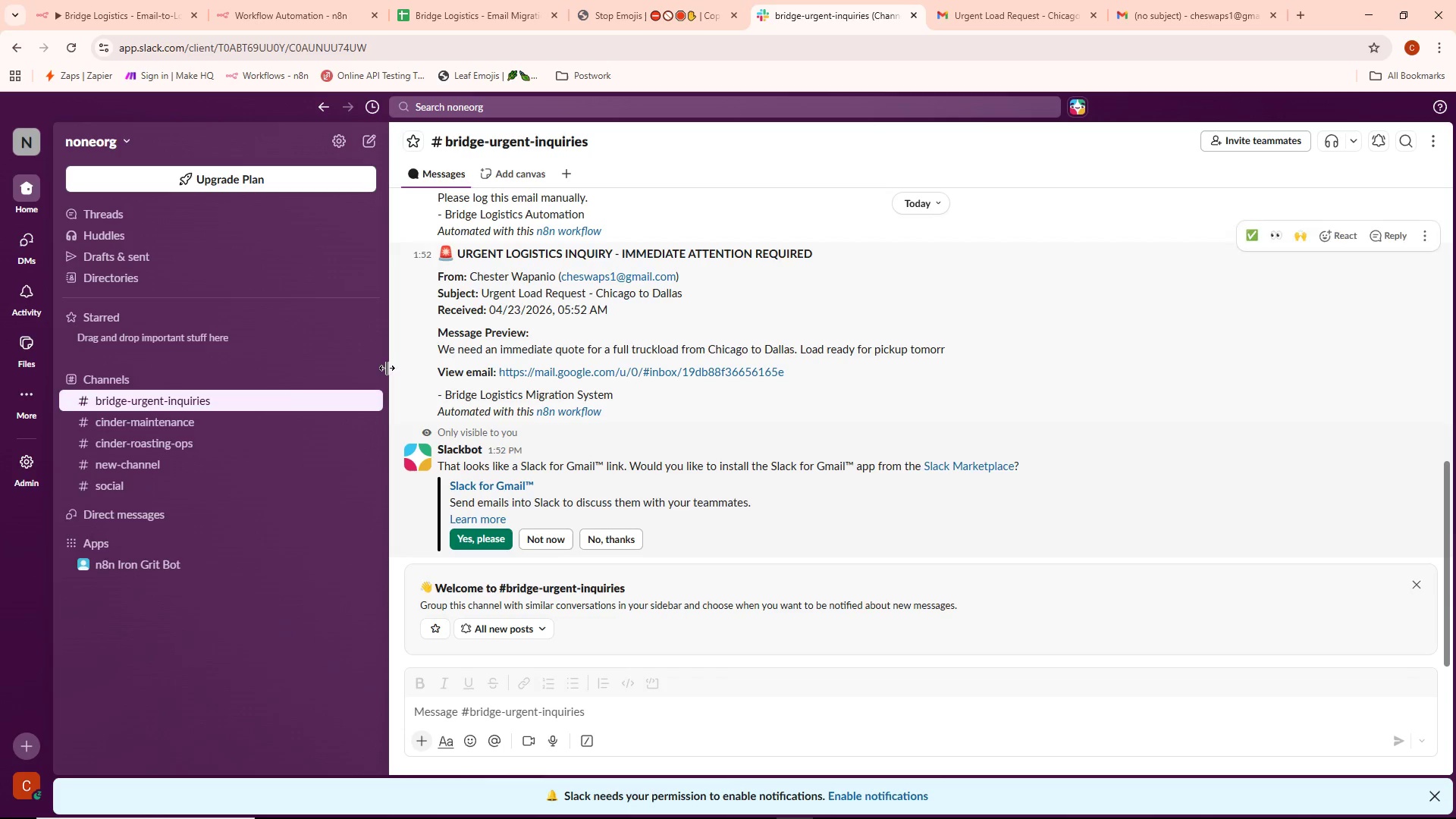 
wait(7.25)
 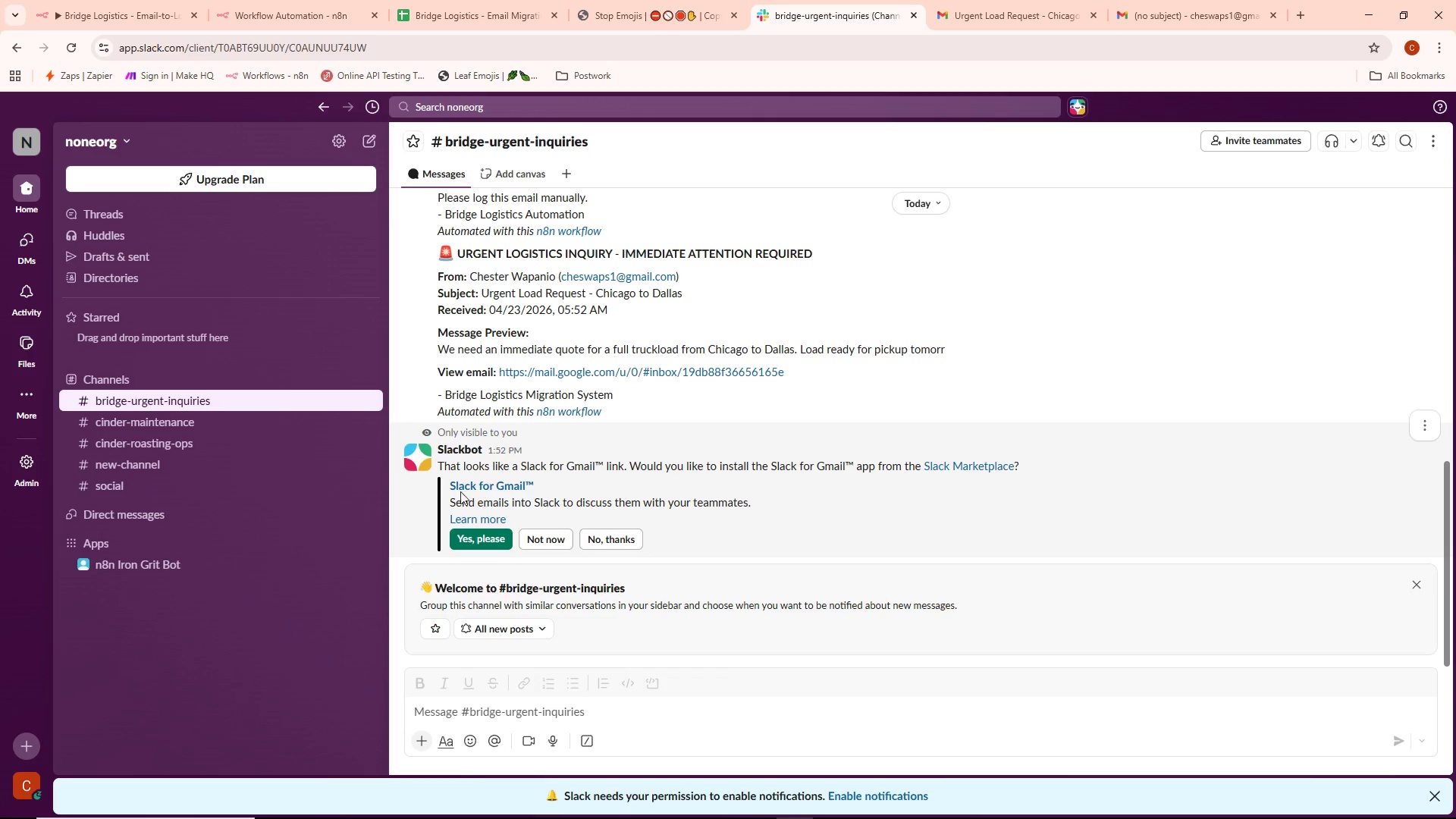 
scroll: coordinate [479, 316], scroll_direction: up, amount: 4.0
 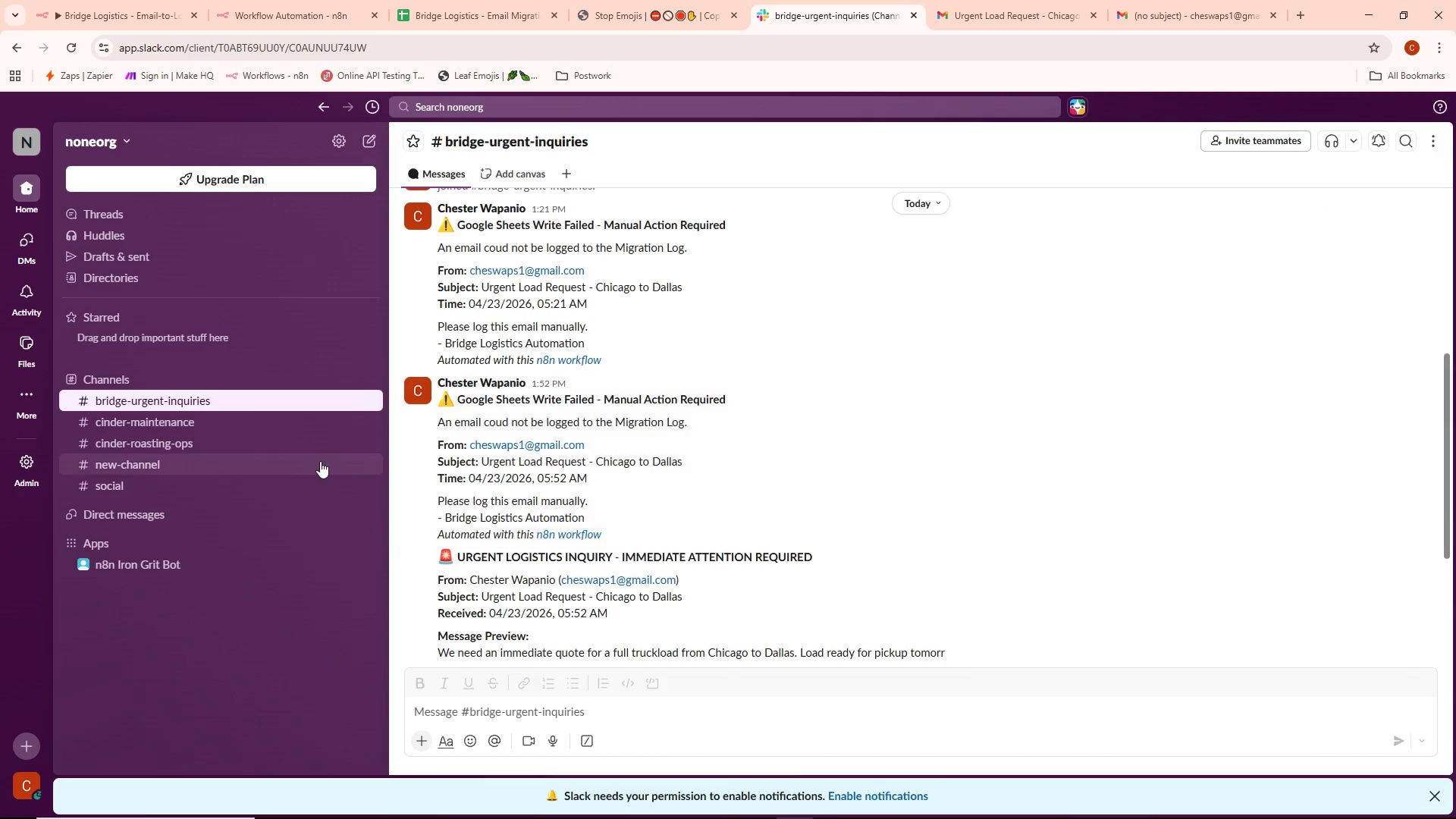 
wait(41.29)
 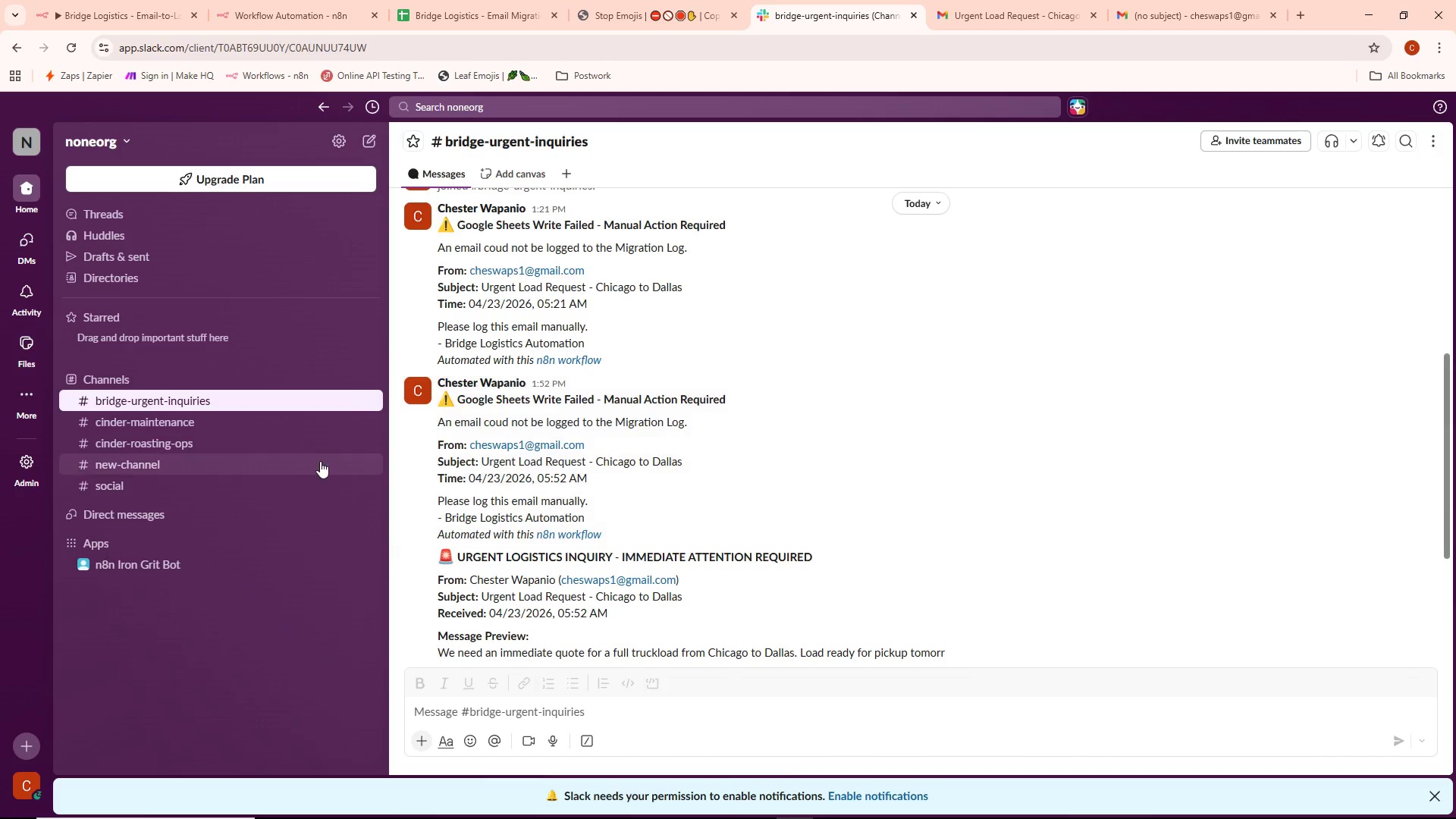 
left_click([94, 0])
 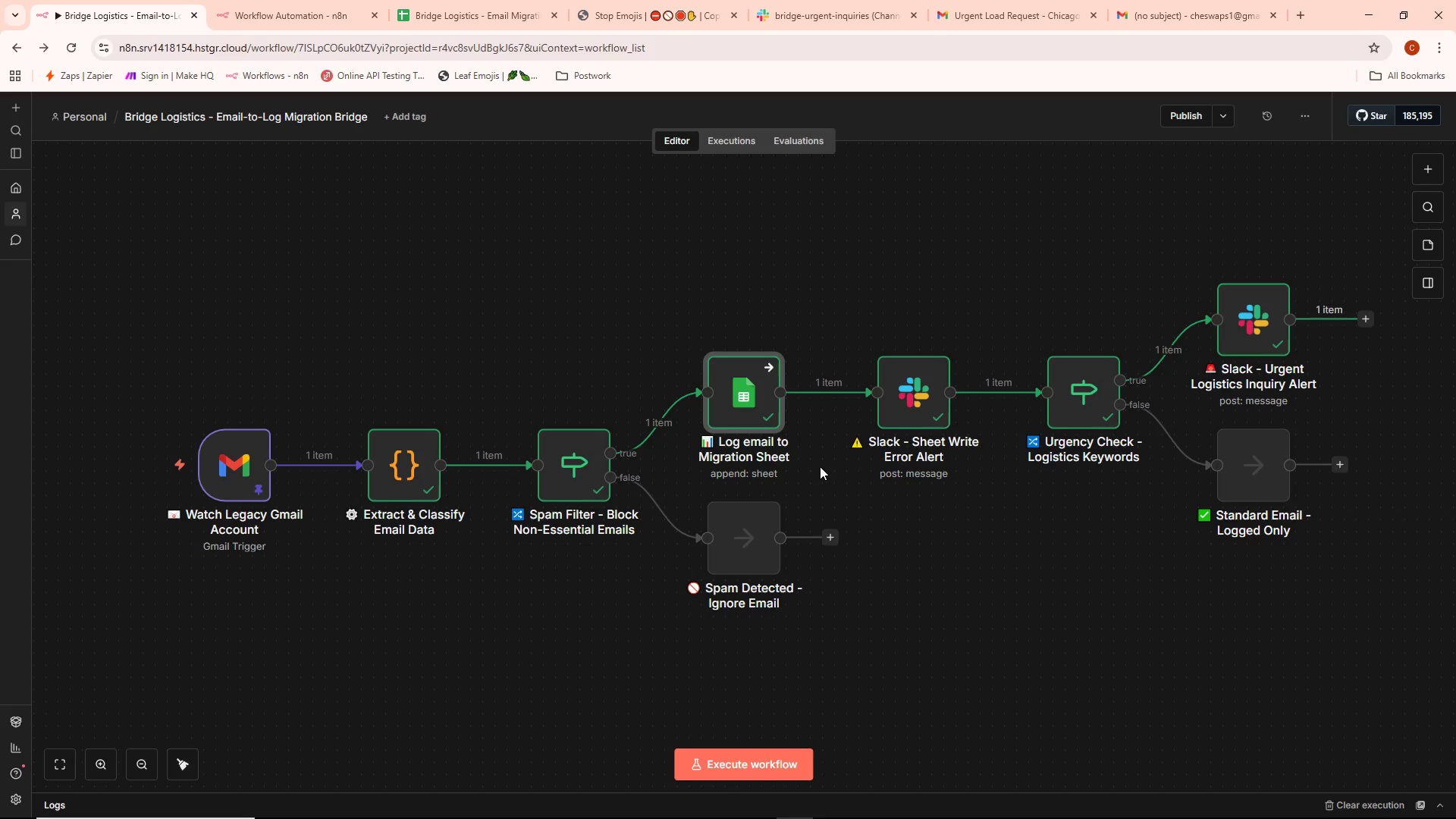 
wait(56.41)
 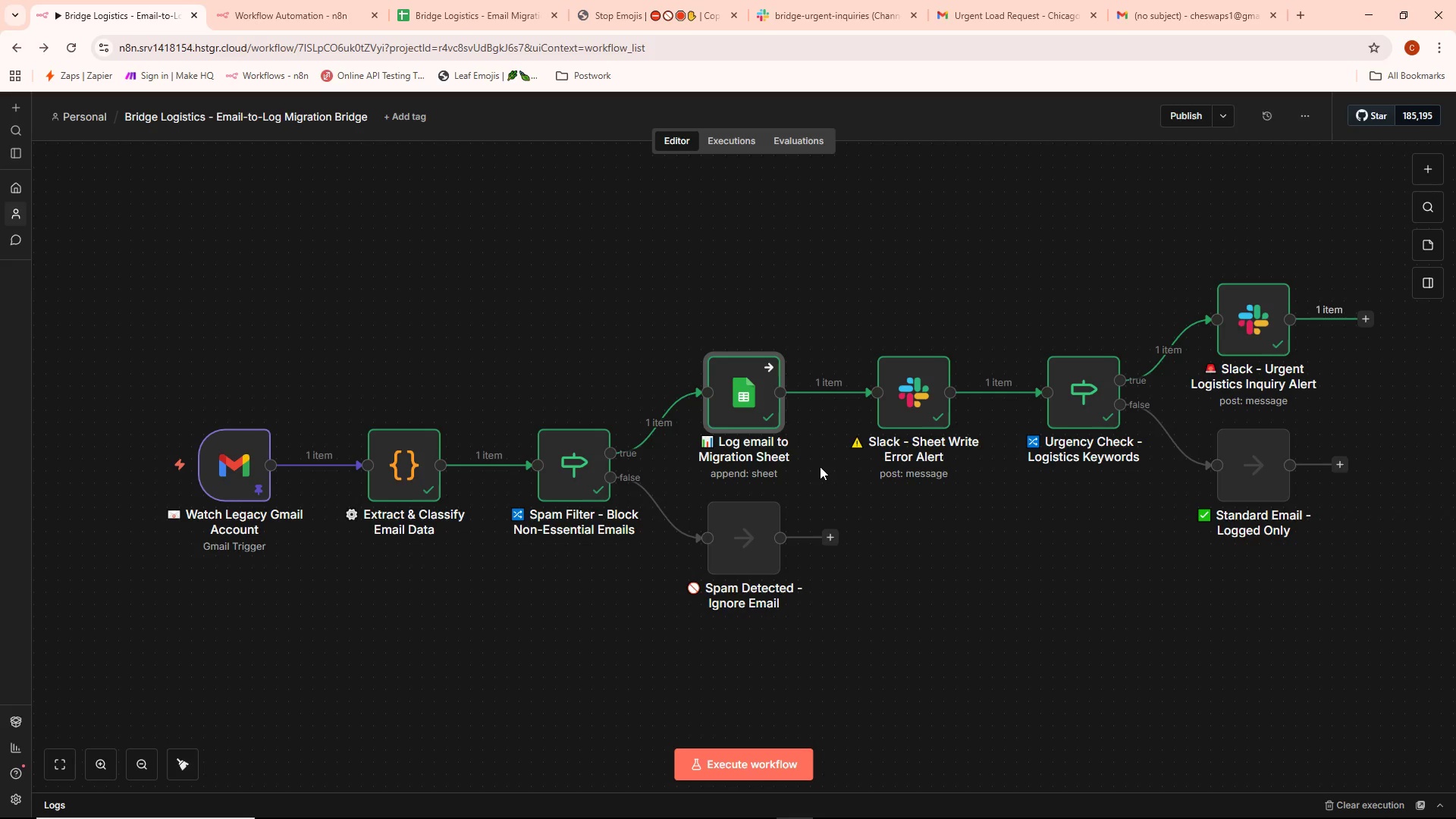 
double_click([730, 393])
 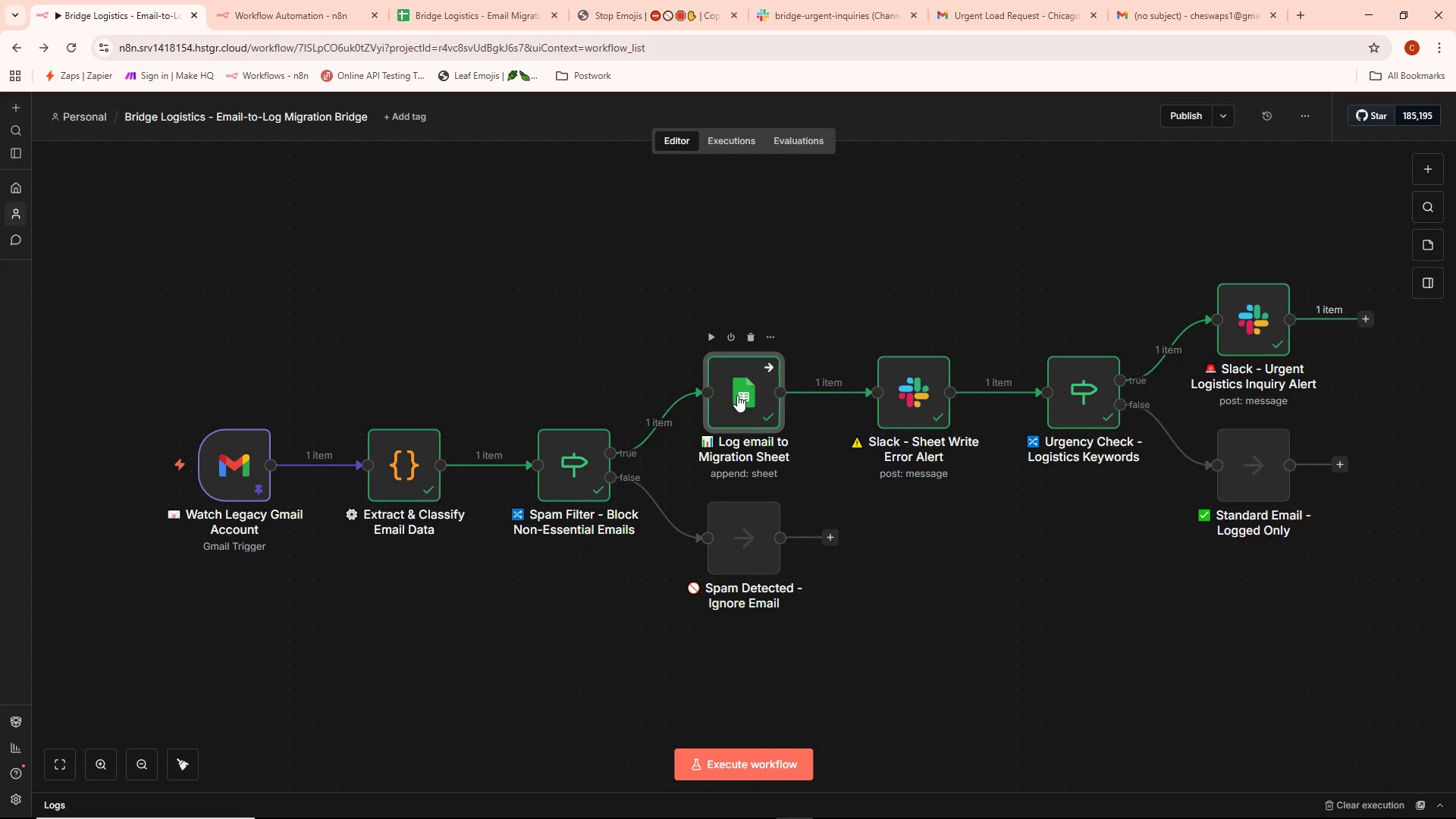 
double_click([747, 400])
 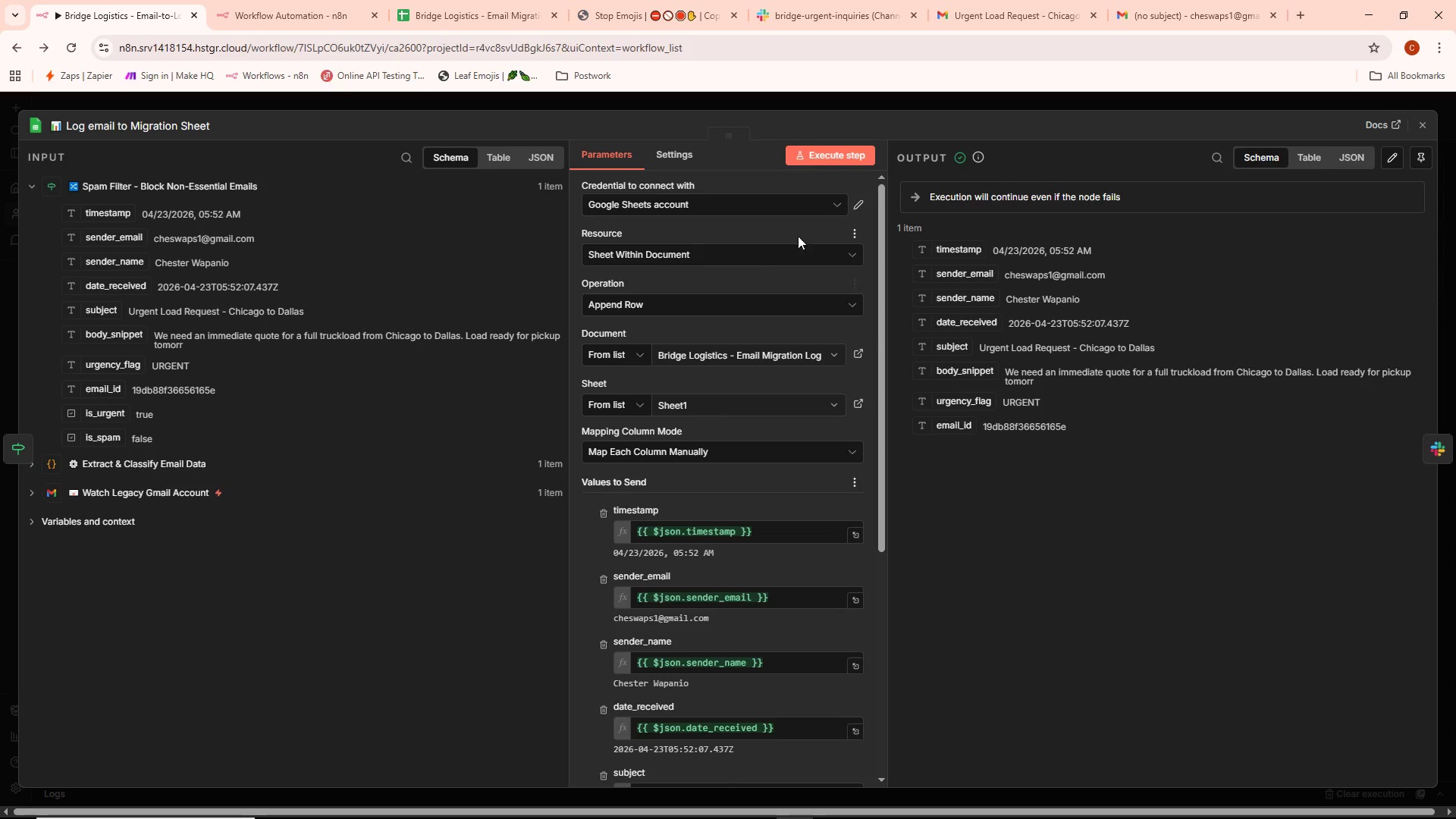 
left_click([672, 156])
 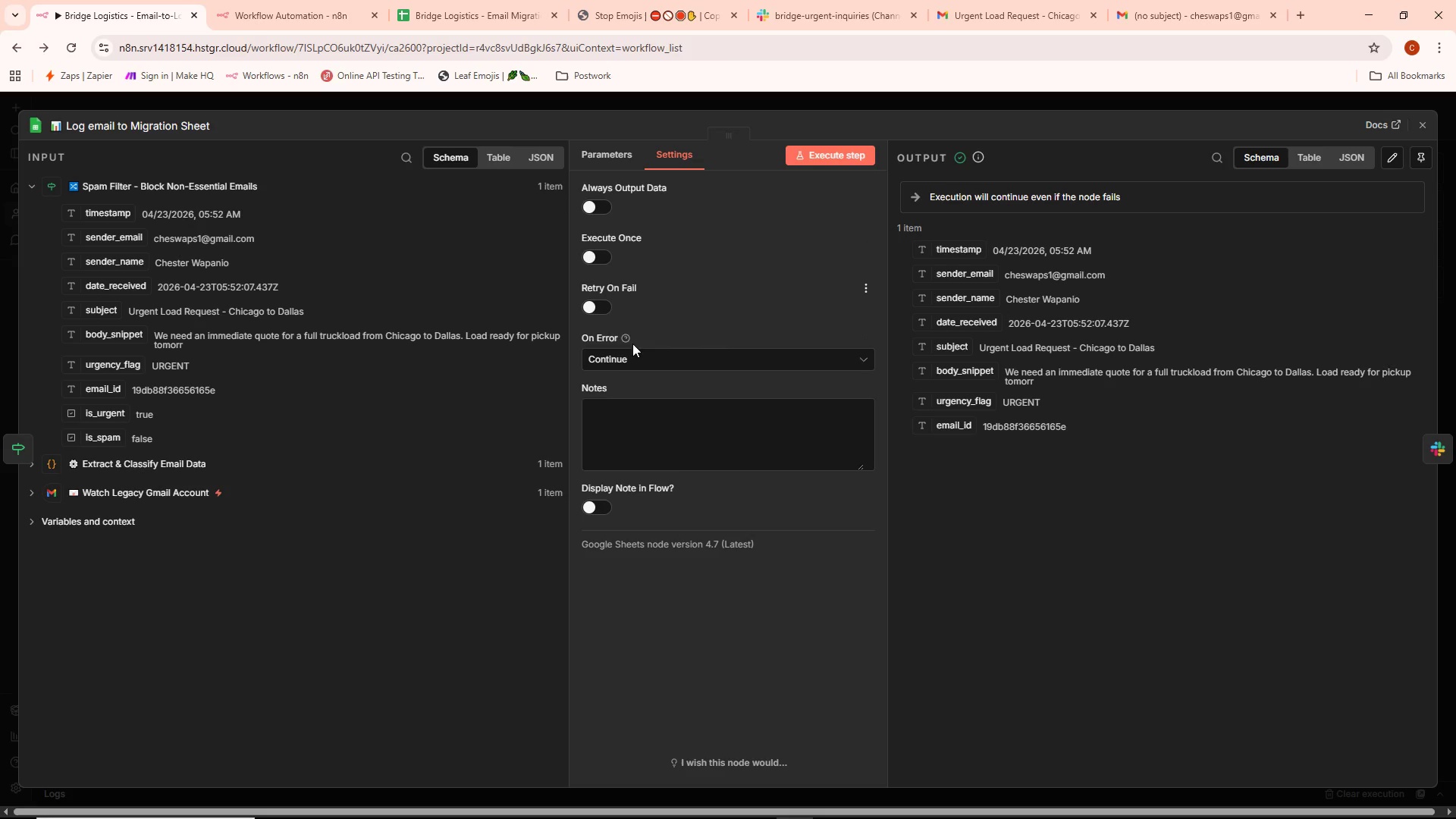 
left_click([638, 360])
 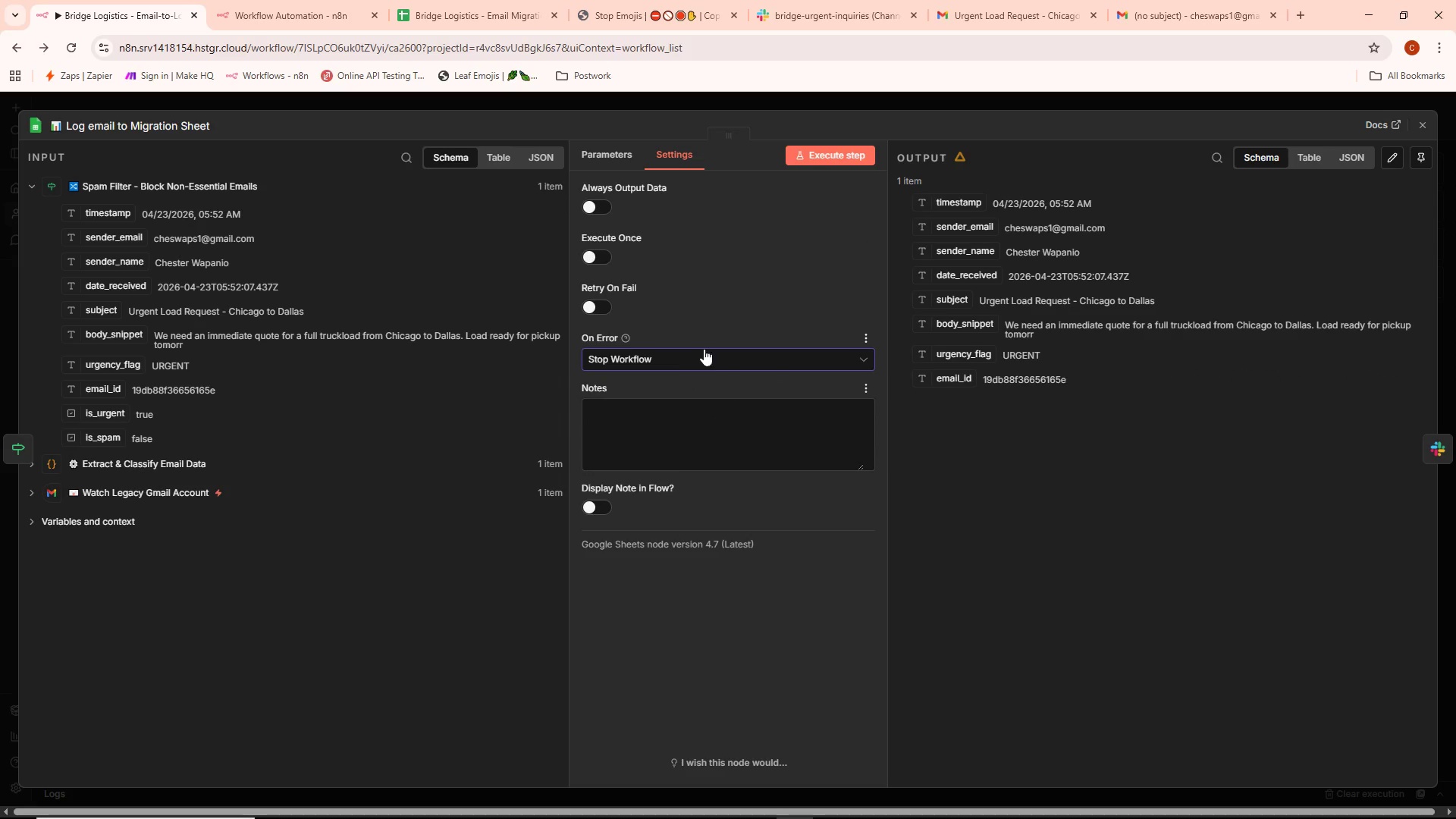 
left_click([696, 357])
 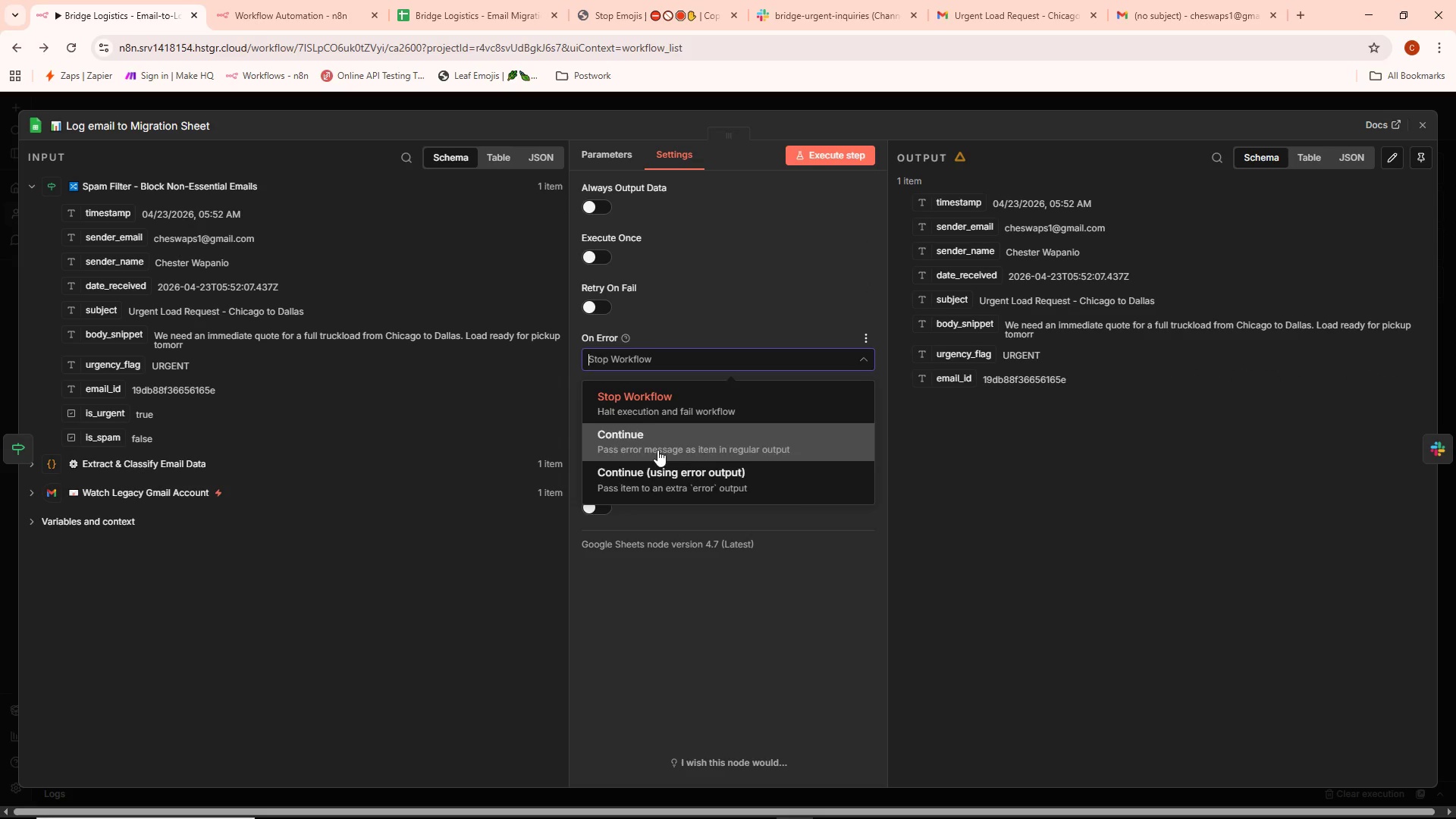 
left_click([651, 471])
 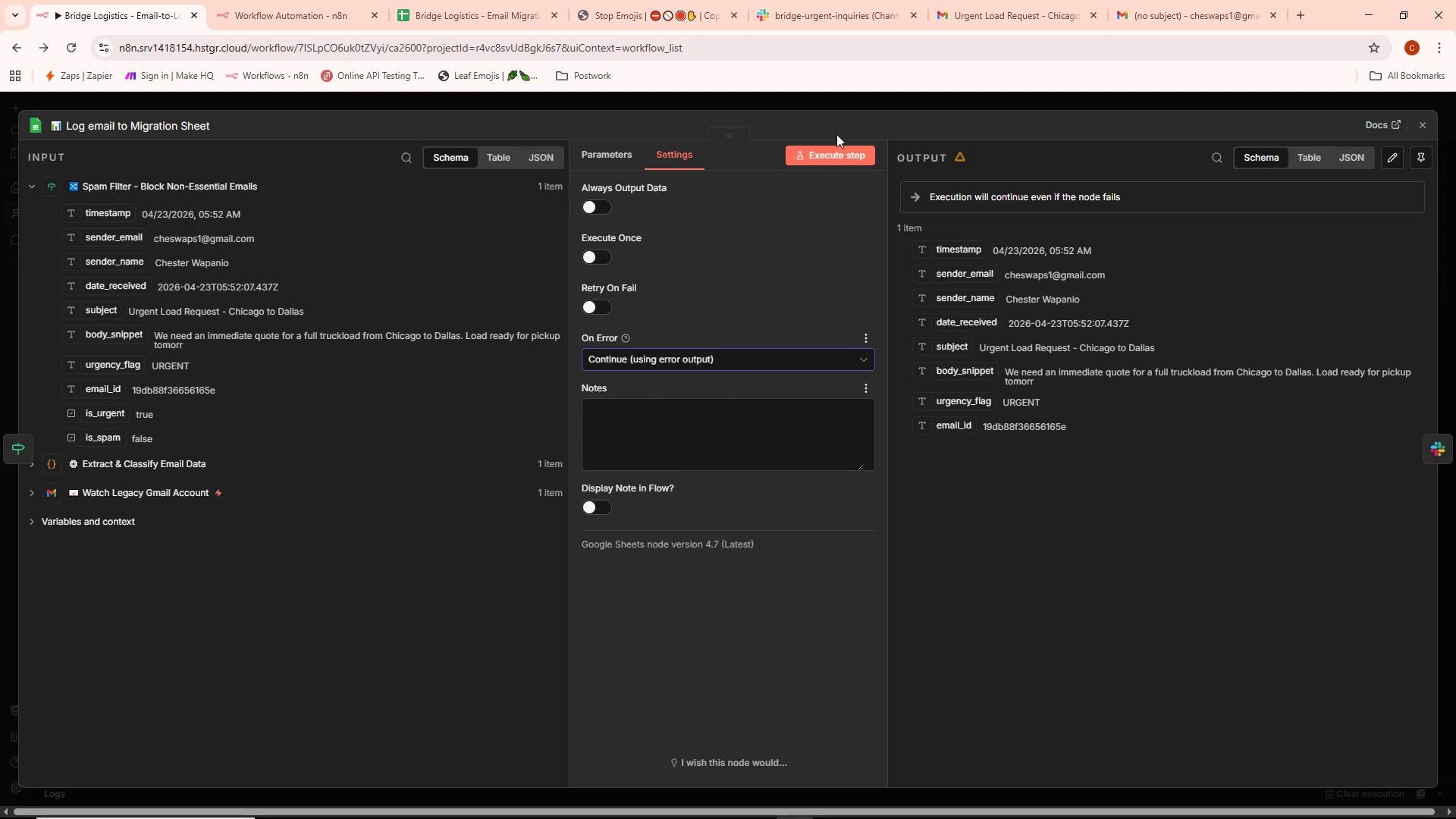 
left_click([868, 99])
 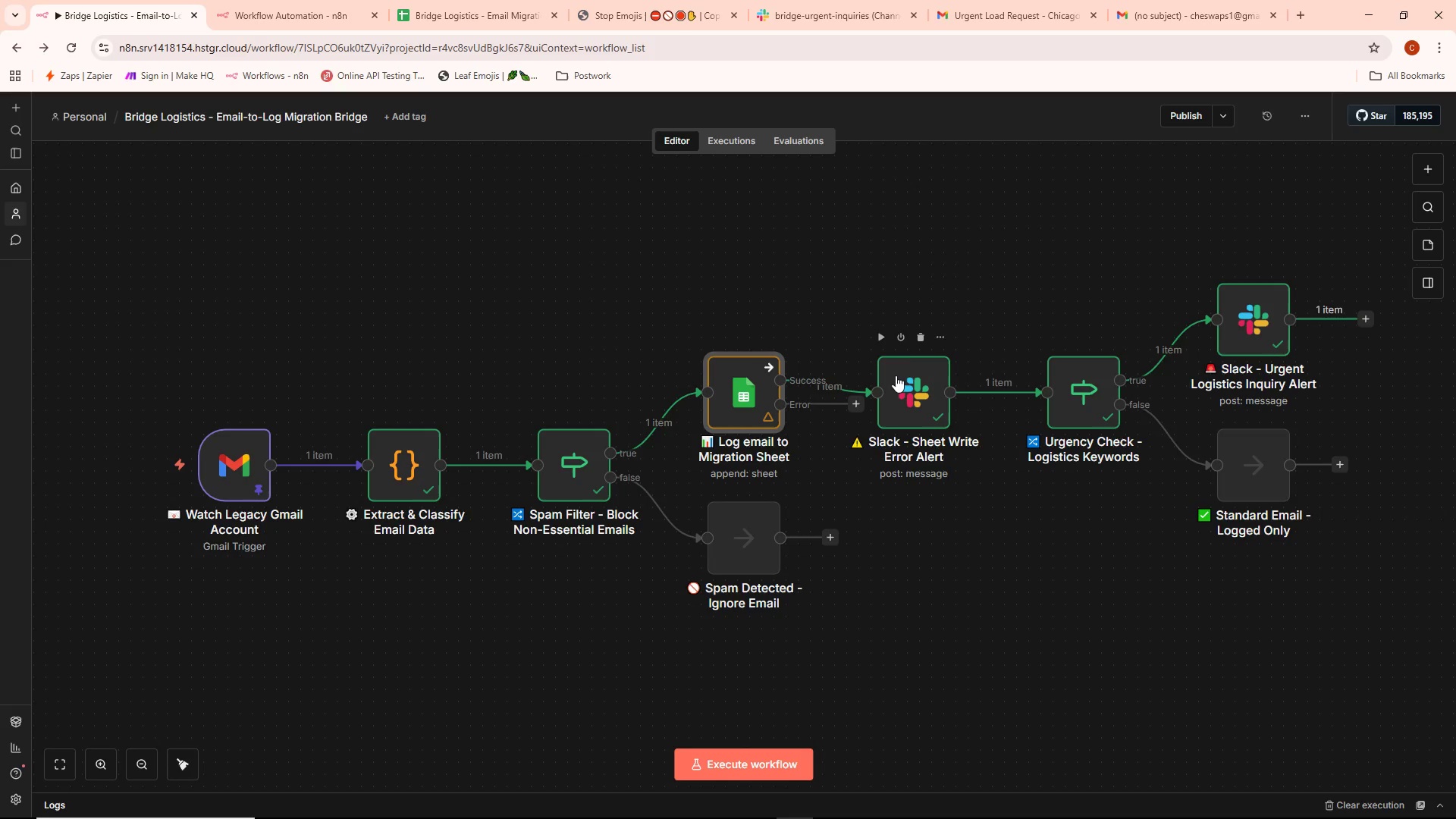 
left_click_drag(start_coordinate=[902, 388], to_coordinate=[893, 309])
 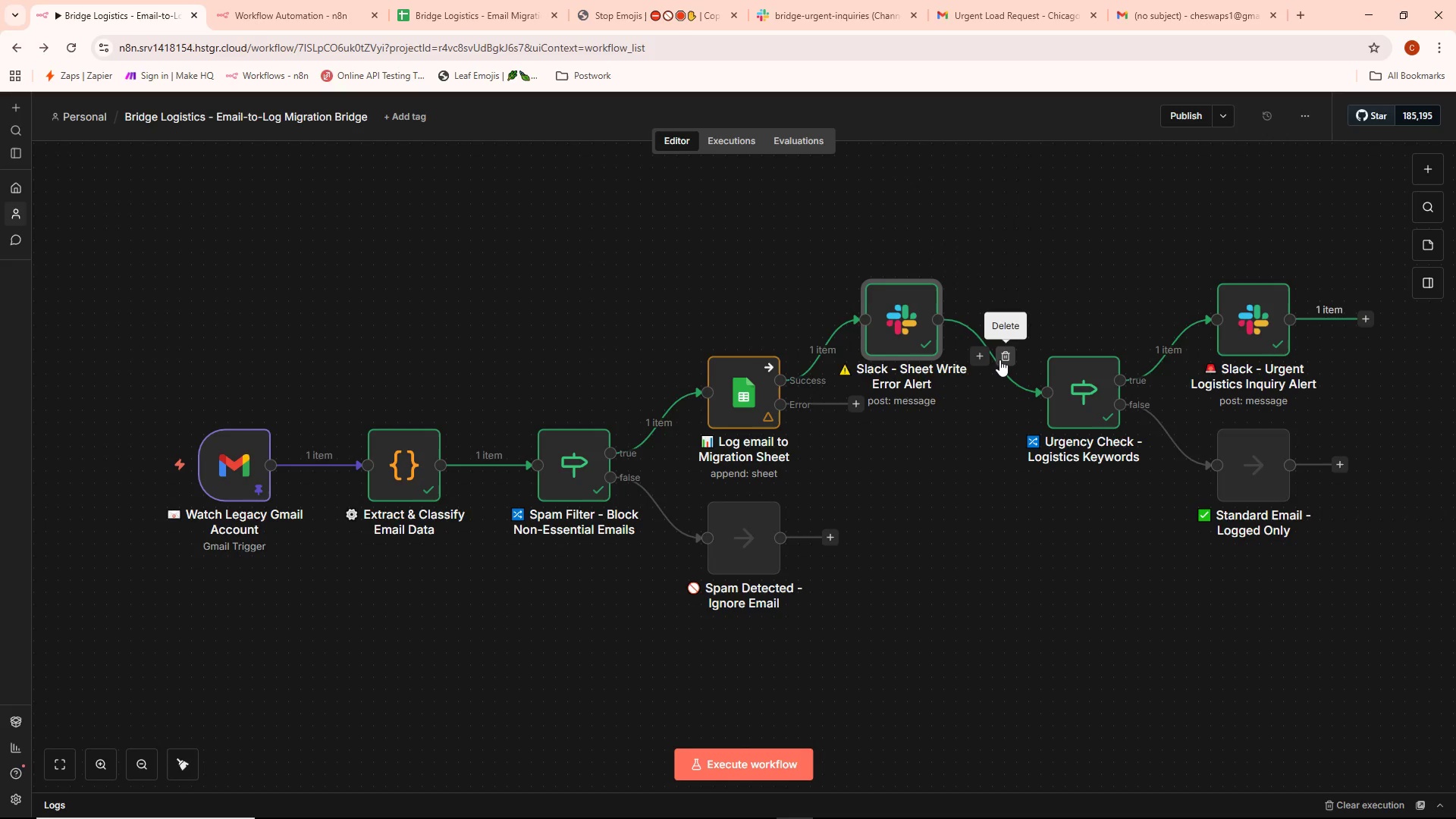 
left_click([999, 359])
 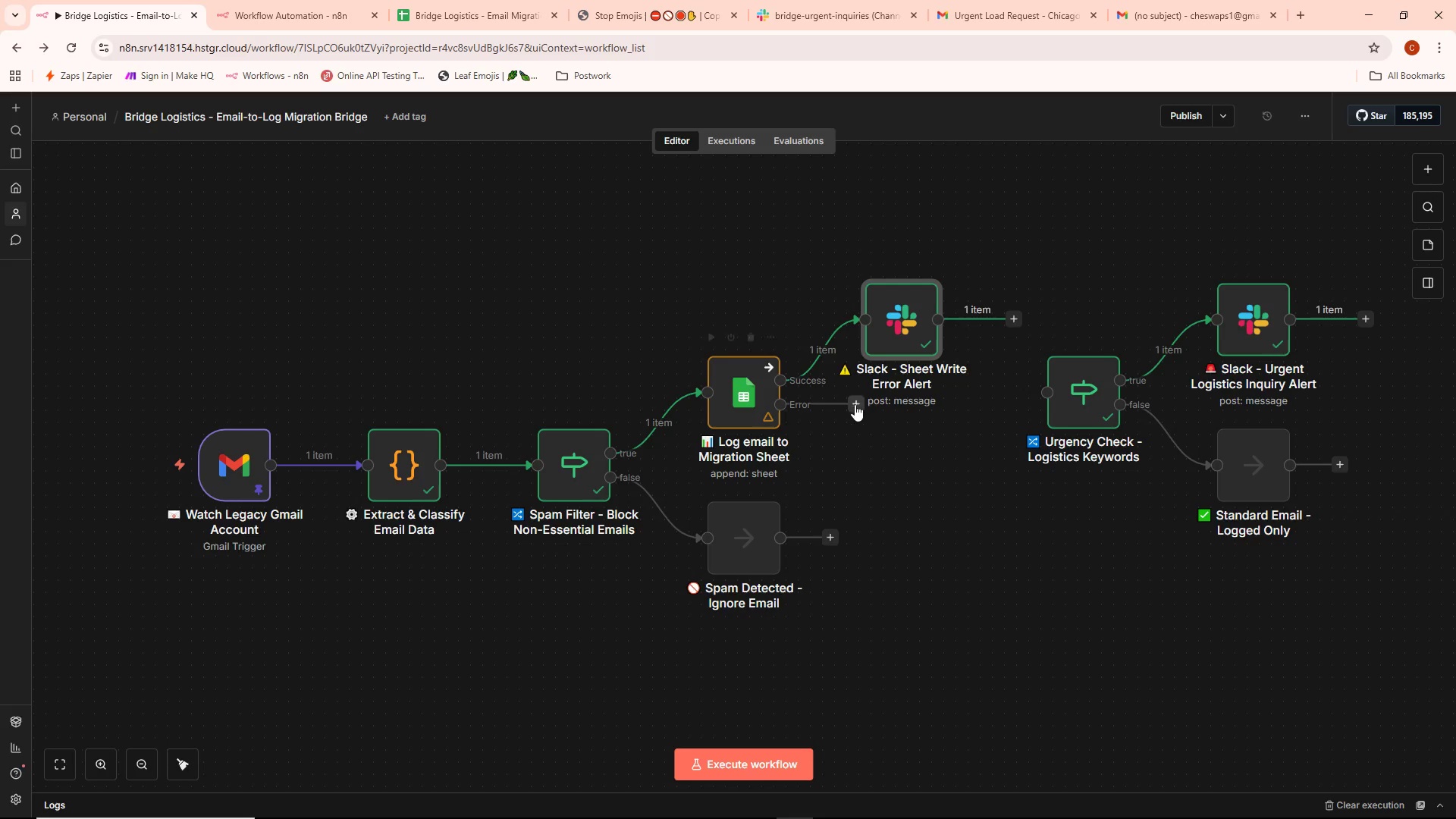 
left_click_drag(start_coordinate=[853, 403], to_coordinate=[1038, 390])
 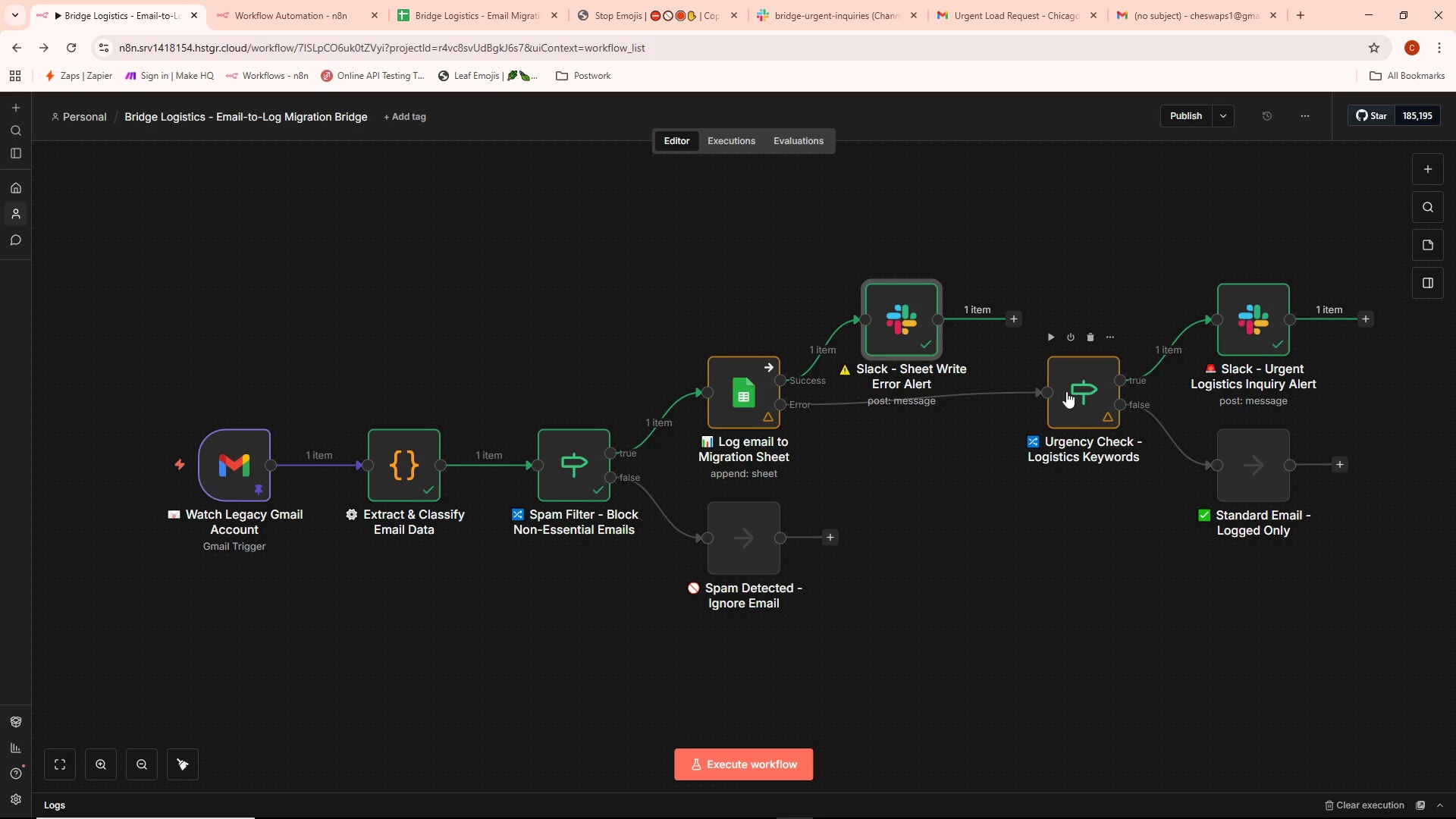 
left_click_drag(start_coordinate=[1077, 390], to_coordinate=[1023, 398])
 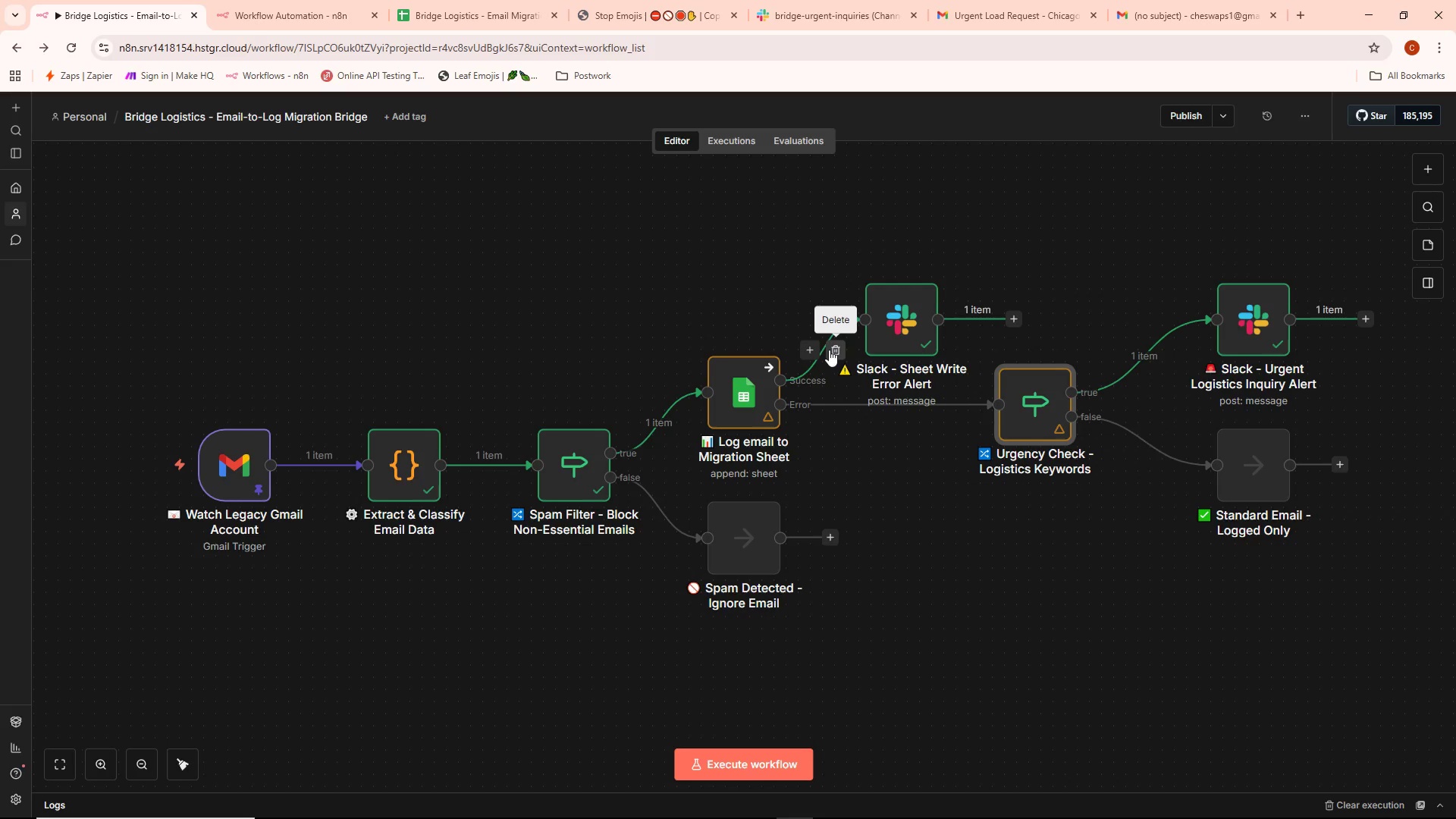 
wait(7.03)
 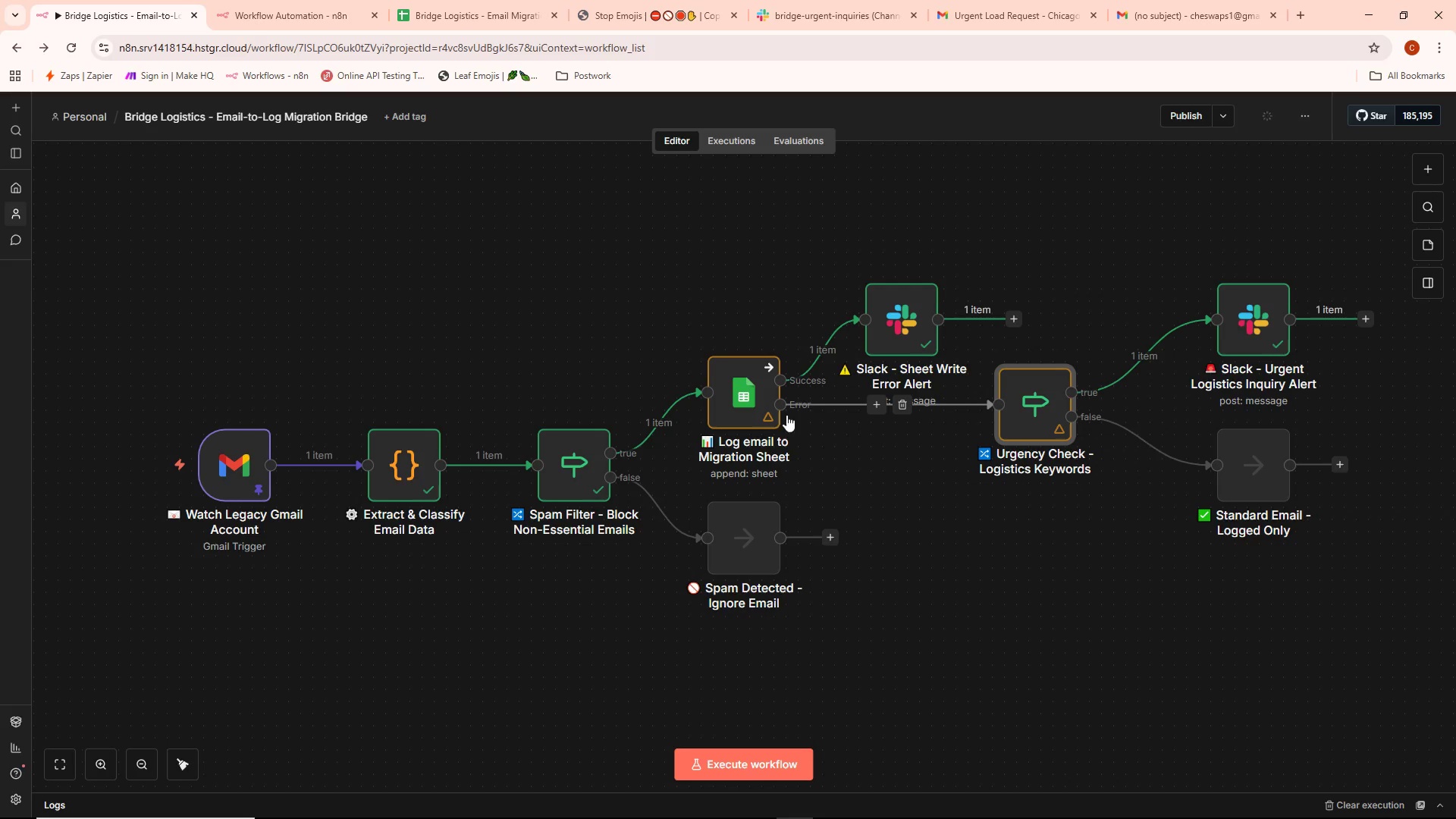 
double_click([748, 372])
 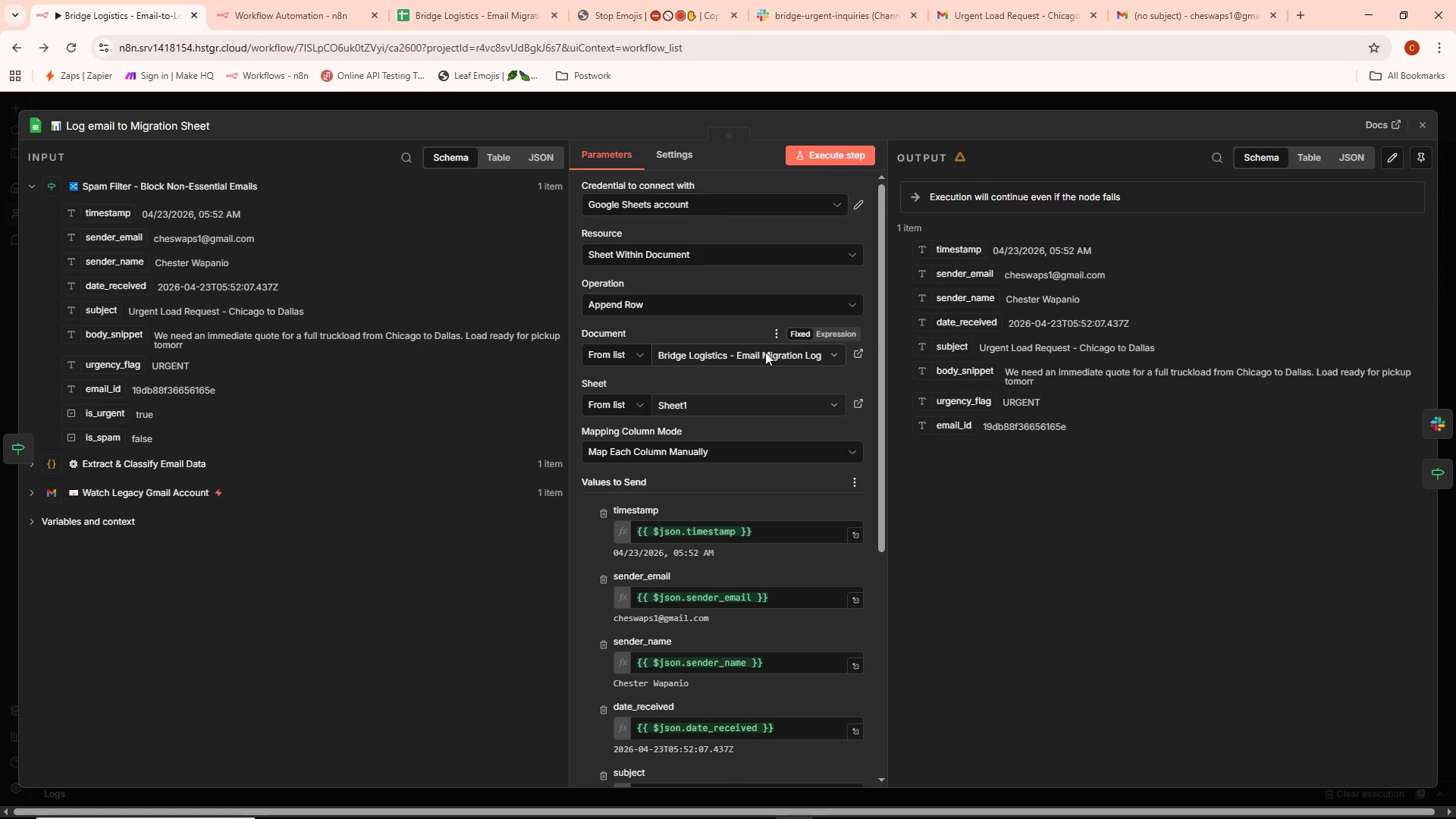 
left_click([984, 92])
 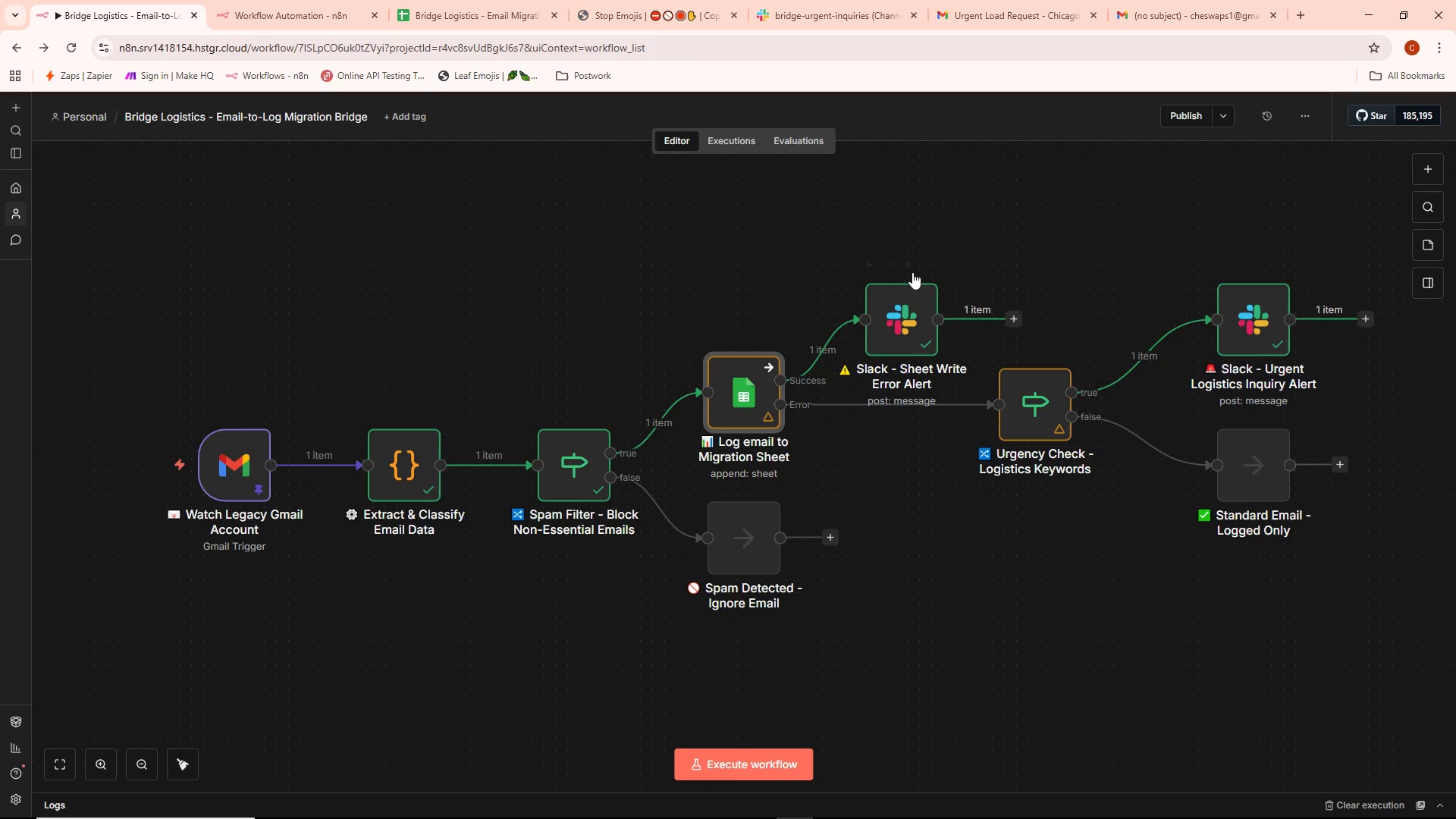 
left_click_drag(start_coordinate=[898, 318], to_coordinate=[899, 289])
 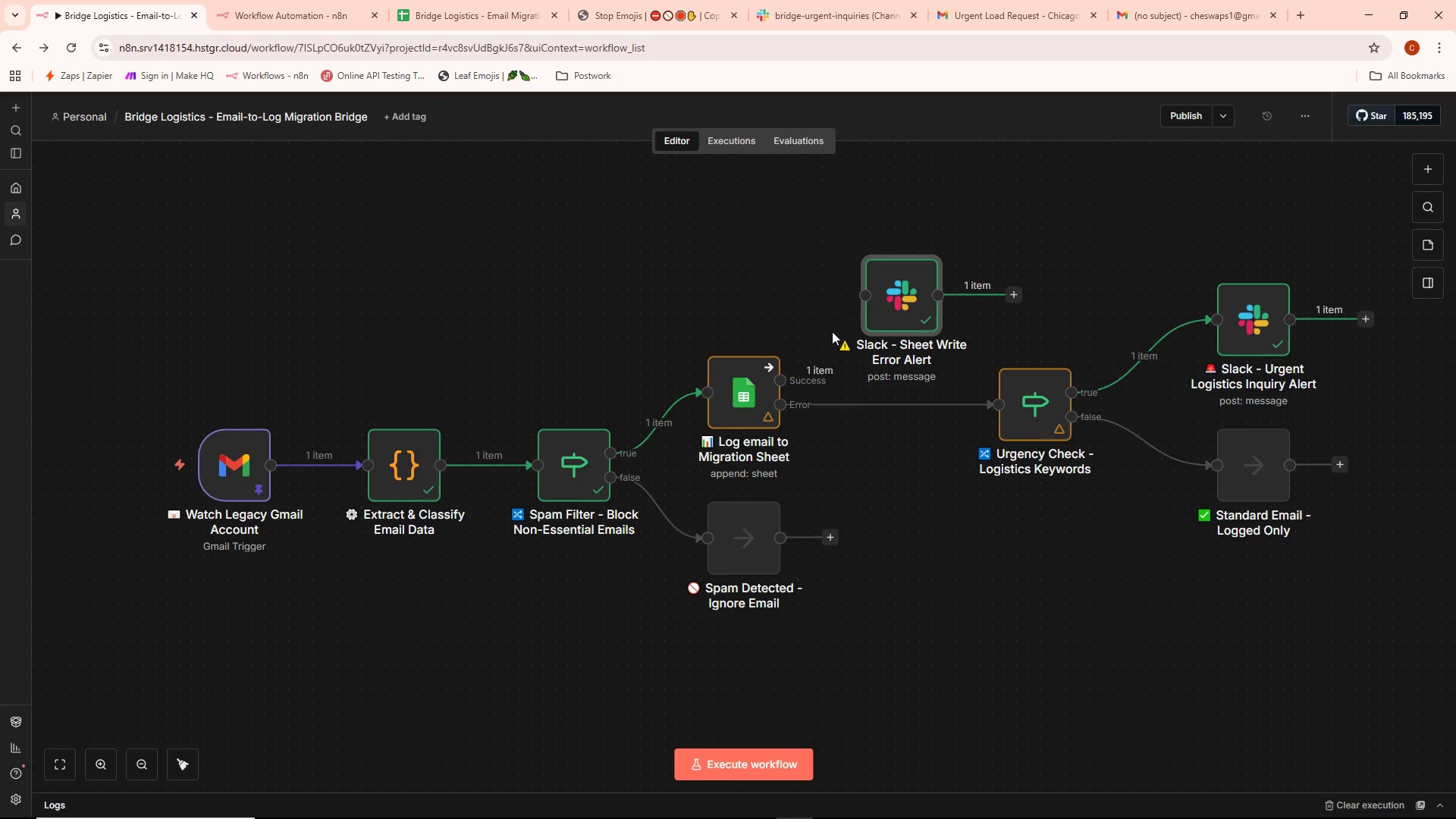 
left_click_drag(start_coordinate=[881, 302], to_coordinate=[895, 472])
 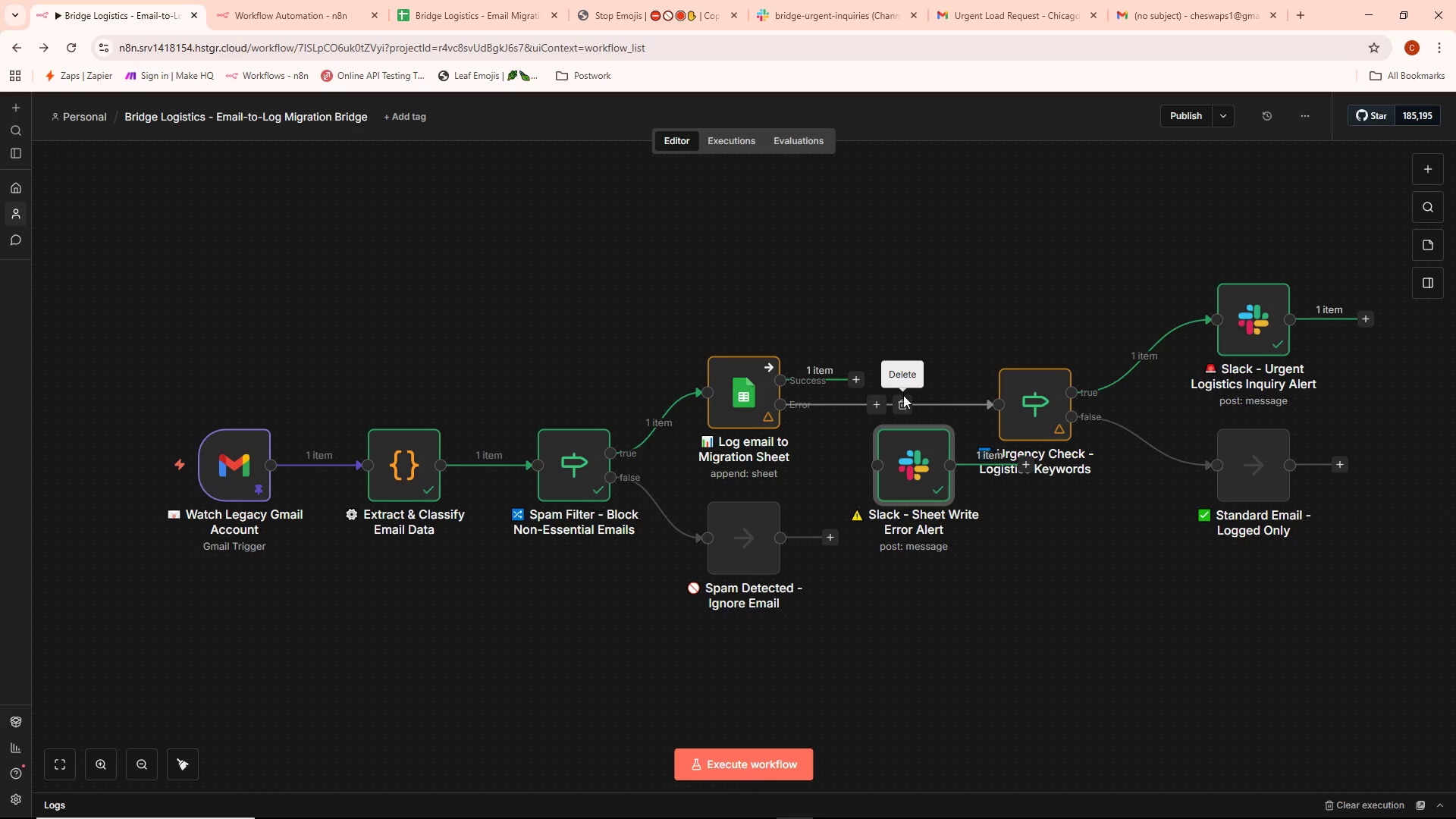 
wait(5.84)
 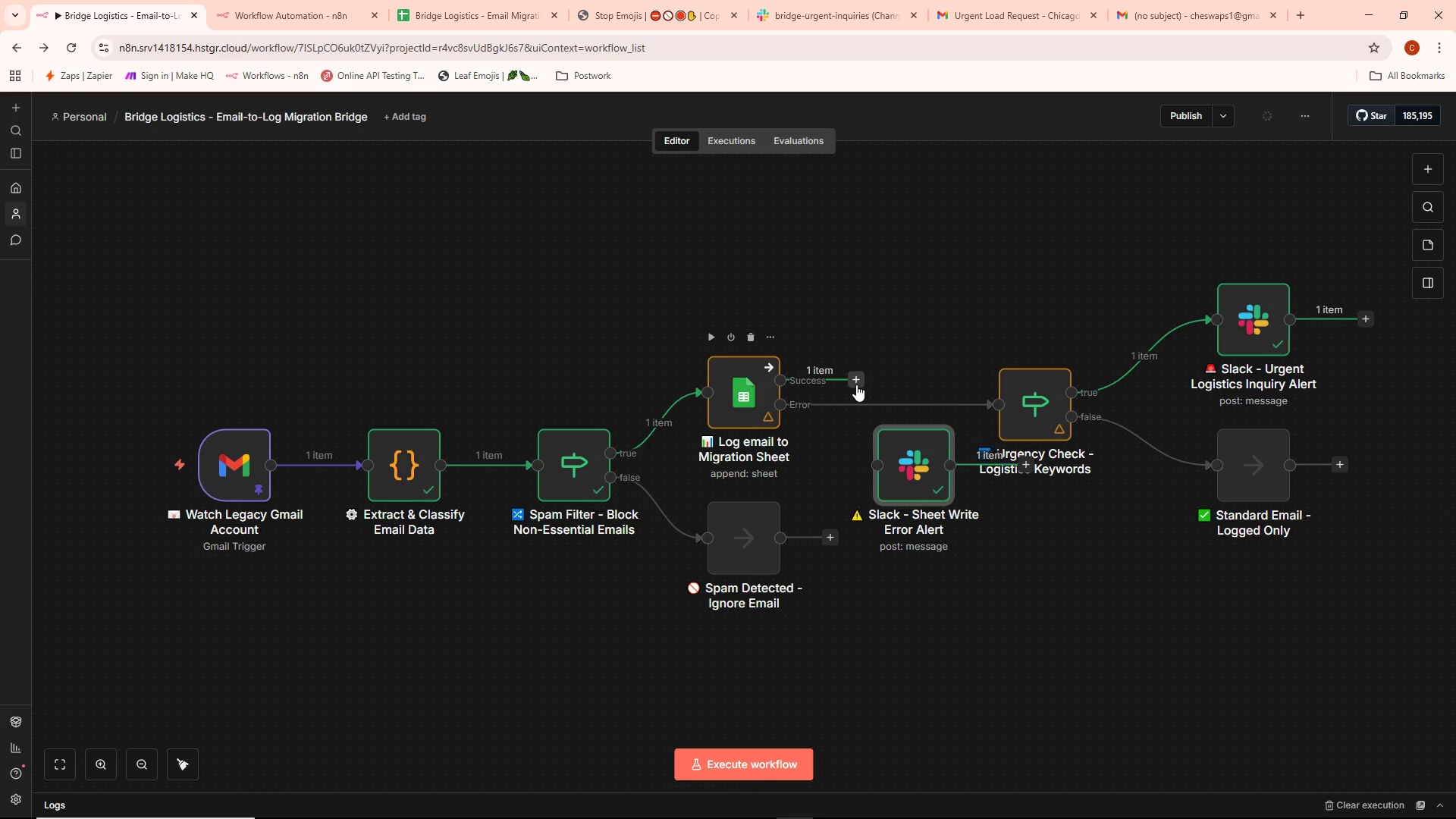 
left_click_drag(start_coordinate=[1006, 391], to_coordinate=[992, 352])
 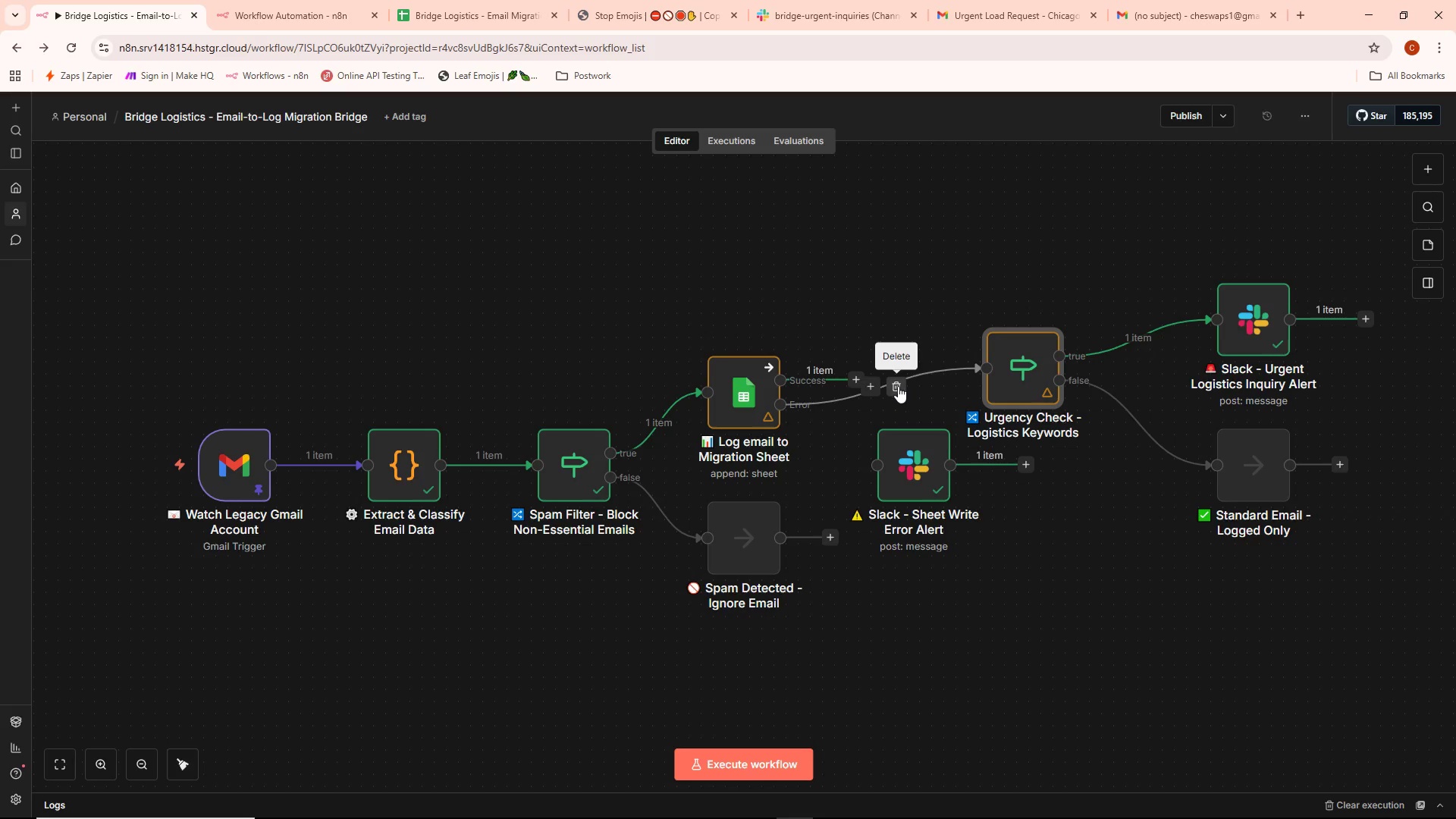 
left_click([898, 386])